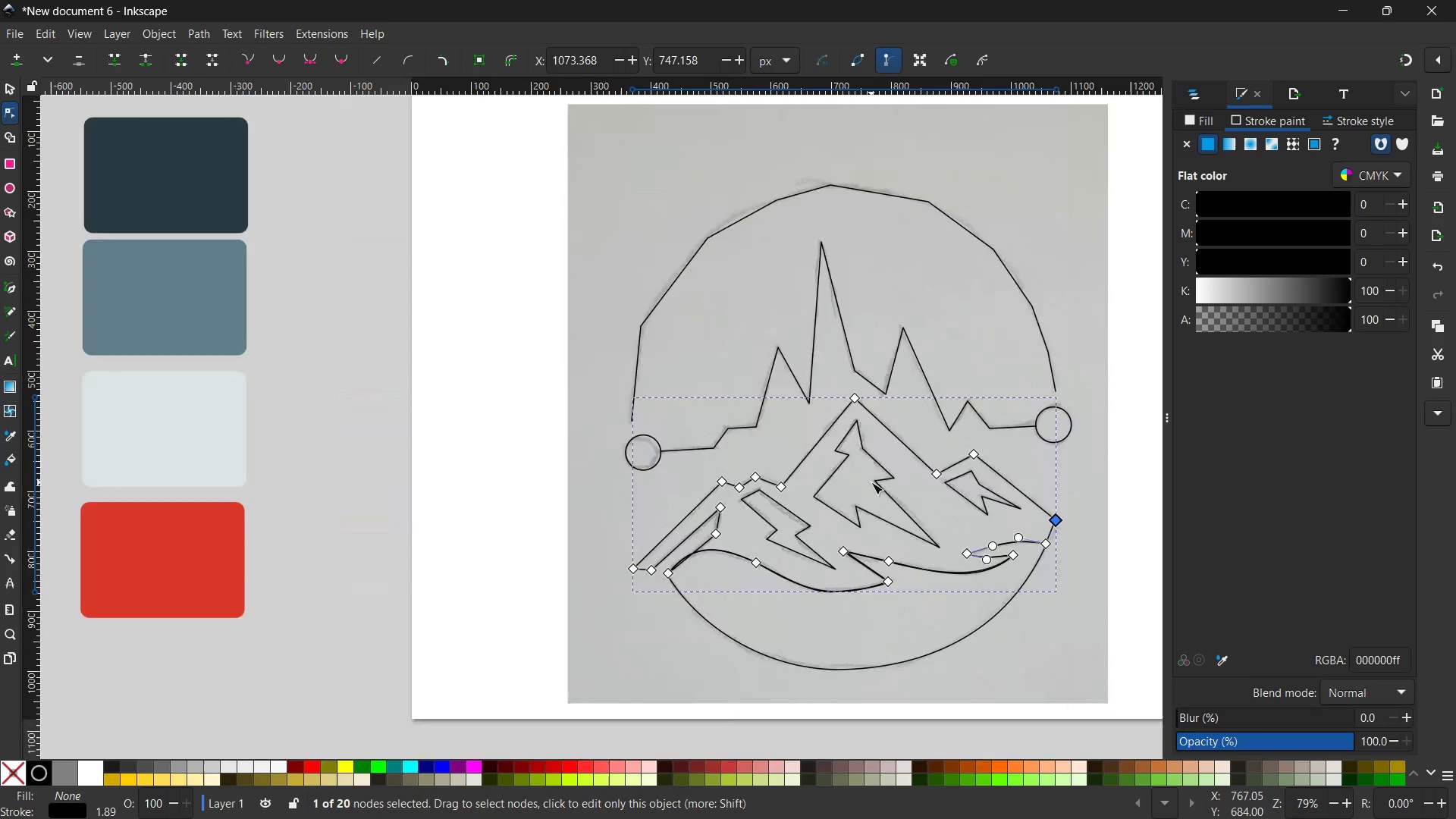 
hold_key(key=ControlLeft, duration=0.8)
scroll: coordinate [427, 243], scroll_direction: up, amount: 7.0
 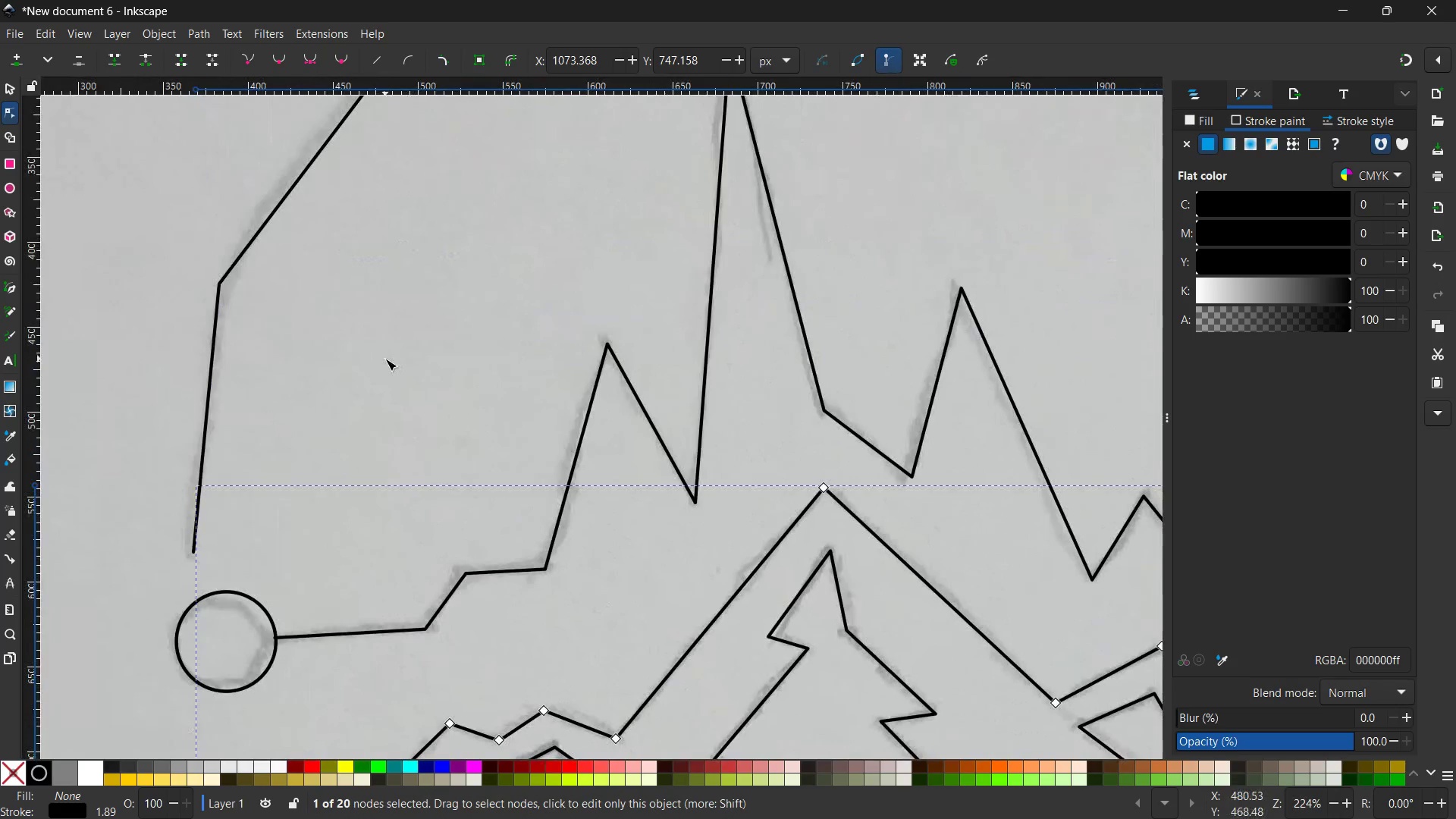 
hold_key(key=ControlLeft, duration=0.47)
scroll: coordinate [385, 359], scroll_direction: none, amount: 0.0
 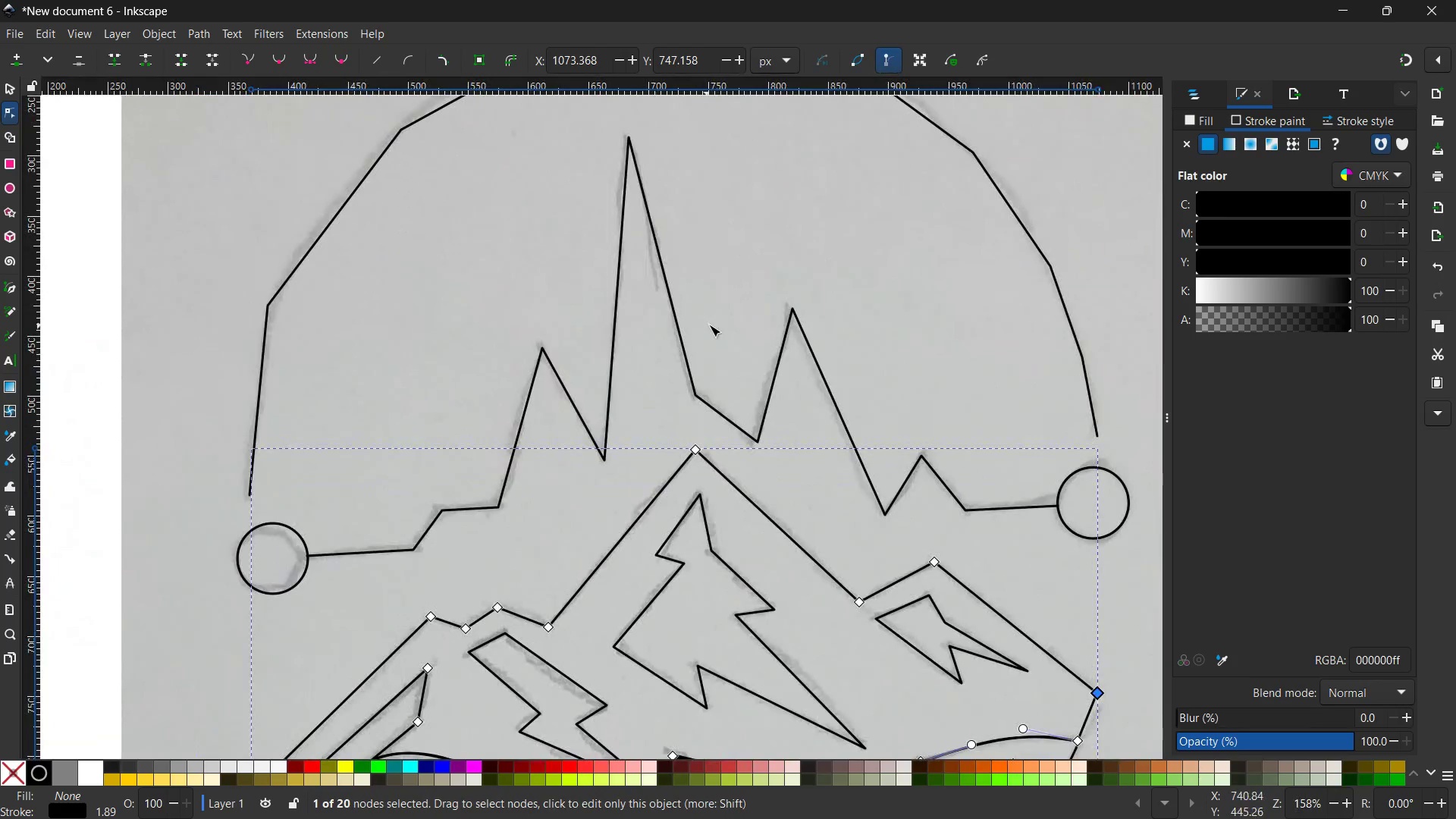 
hold_key(key=Space, duration=0.94)
 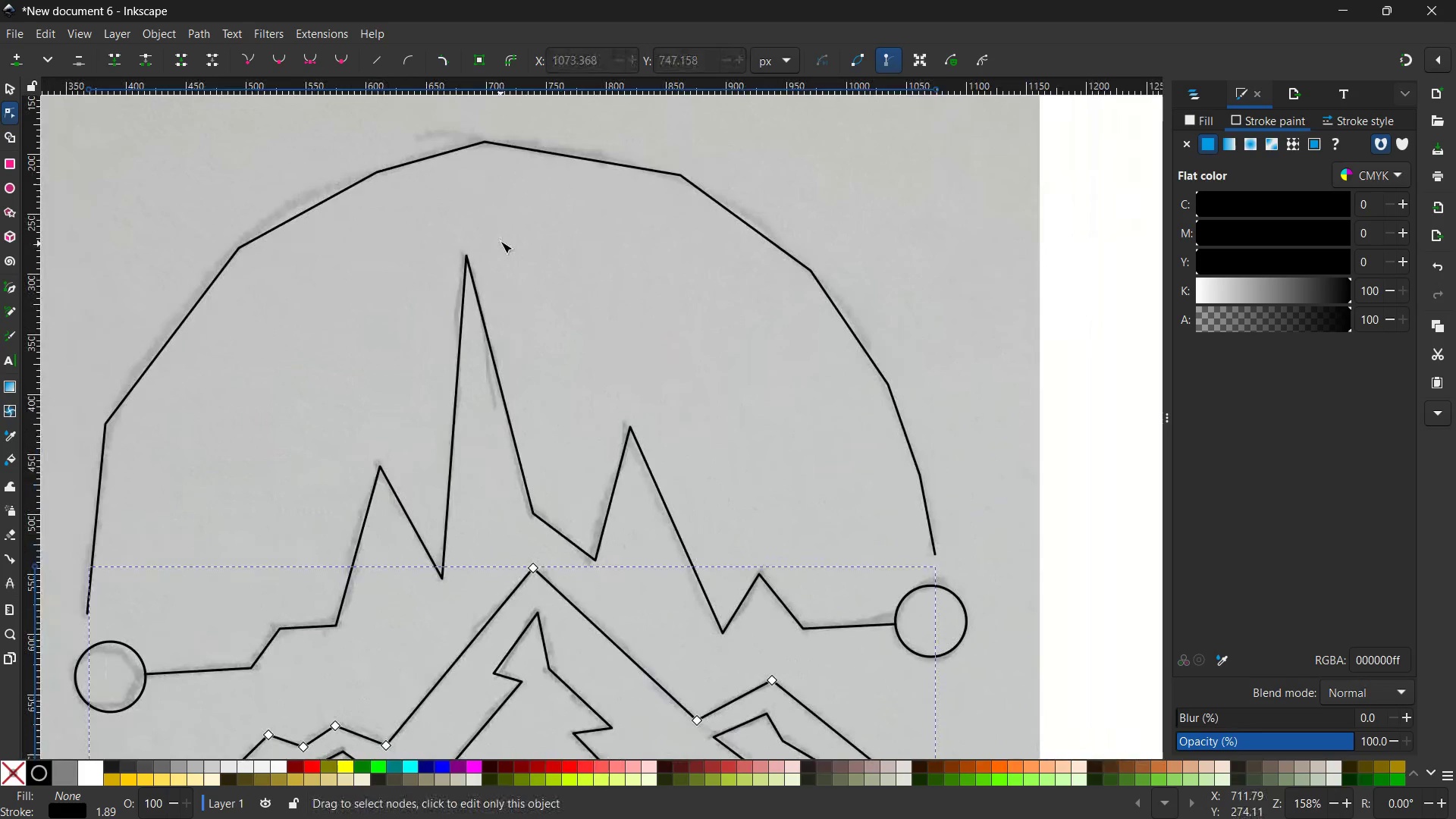 
left_click_drag(start_coordinate=[723, 317], to_coordinate=[561, 435])
 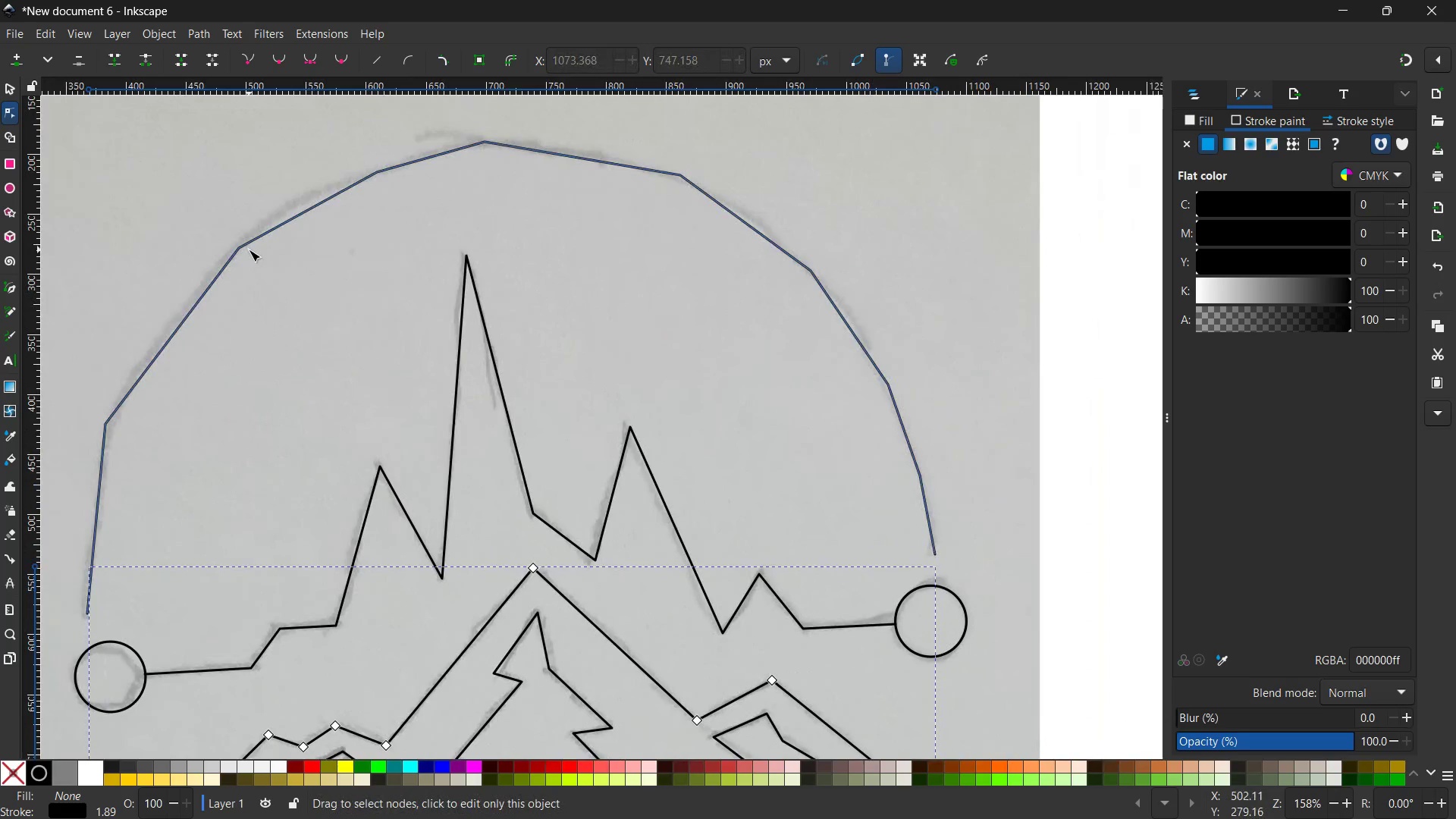 
left_click([247, 246])
 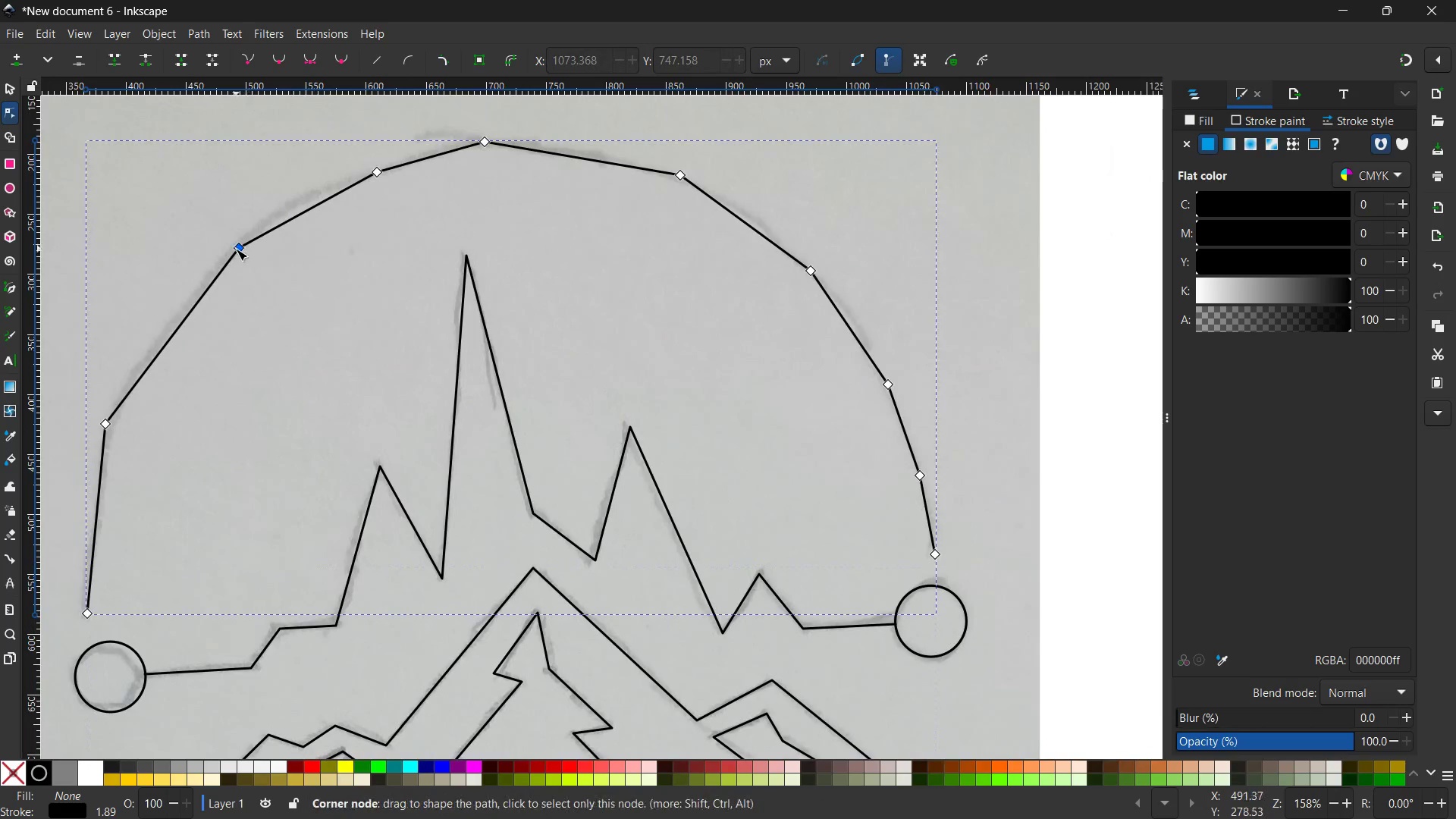 
left_click([236, 250])
 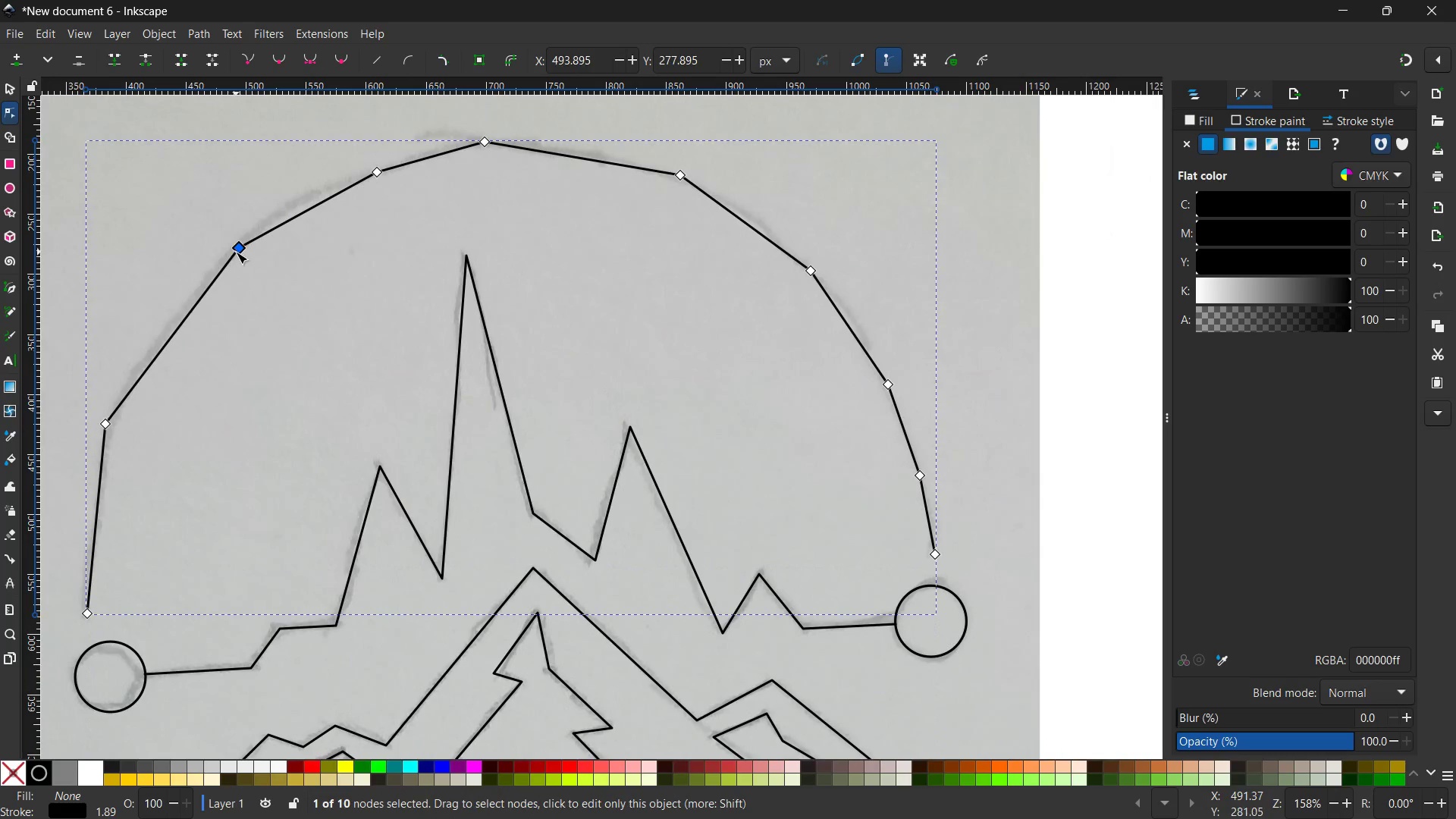 
key(Backspace)
 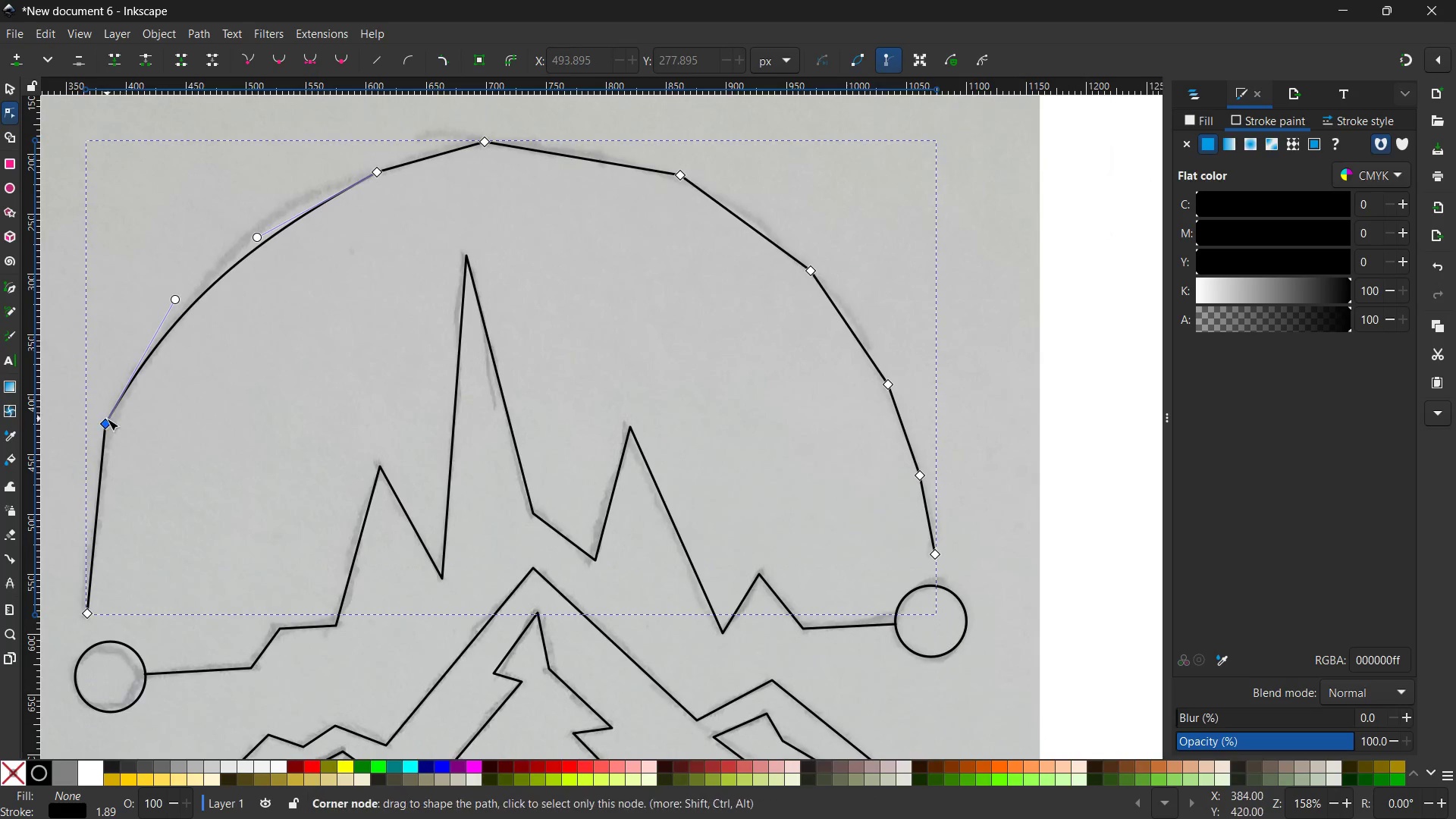 
left_click([107, 419])
 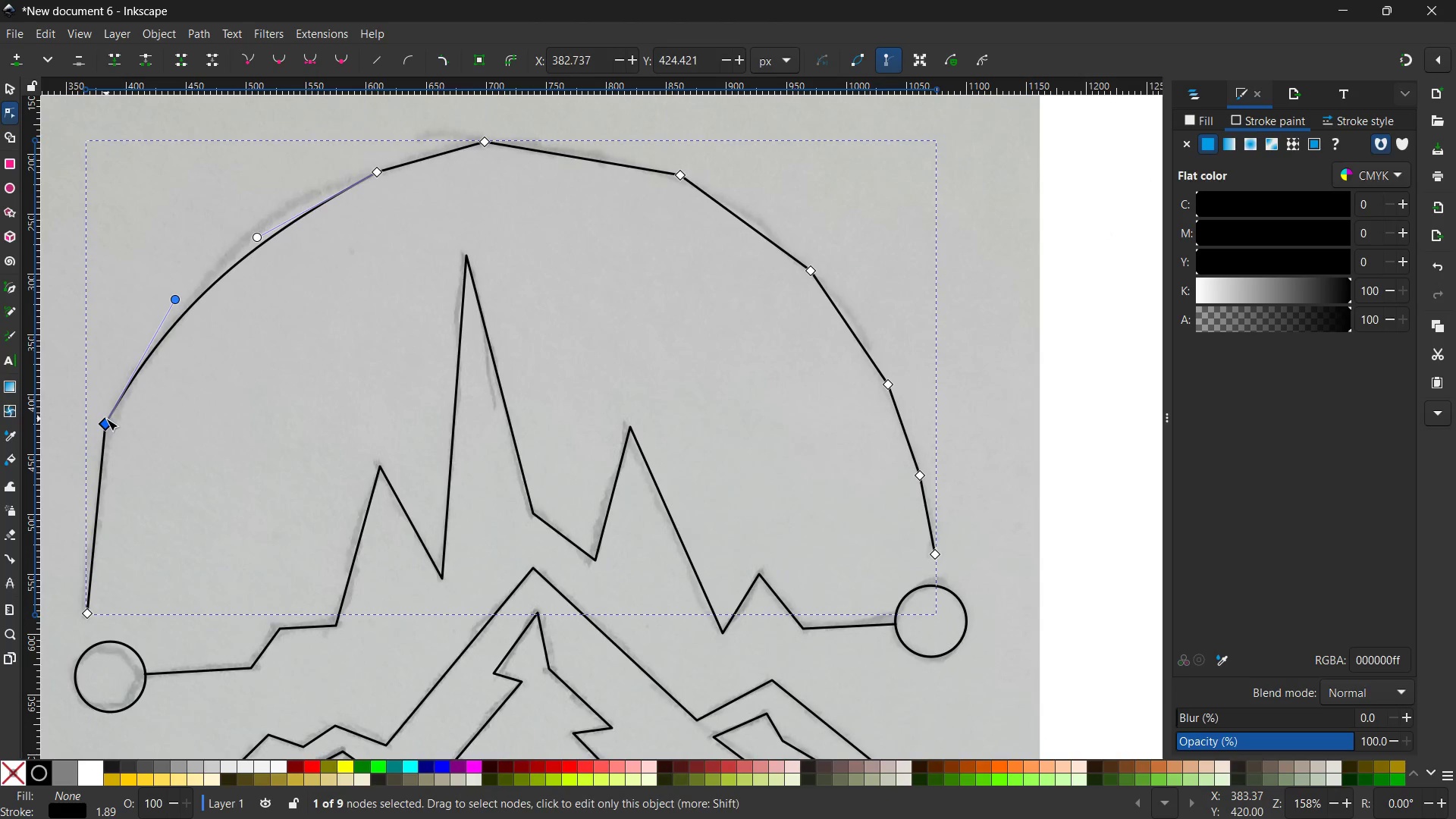 
key(Backspace)
 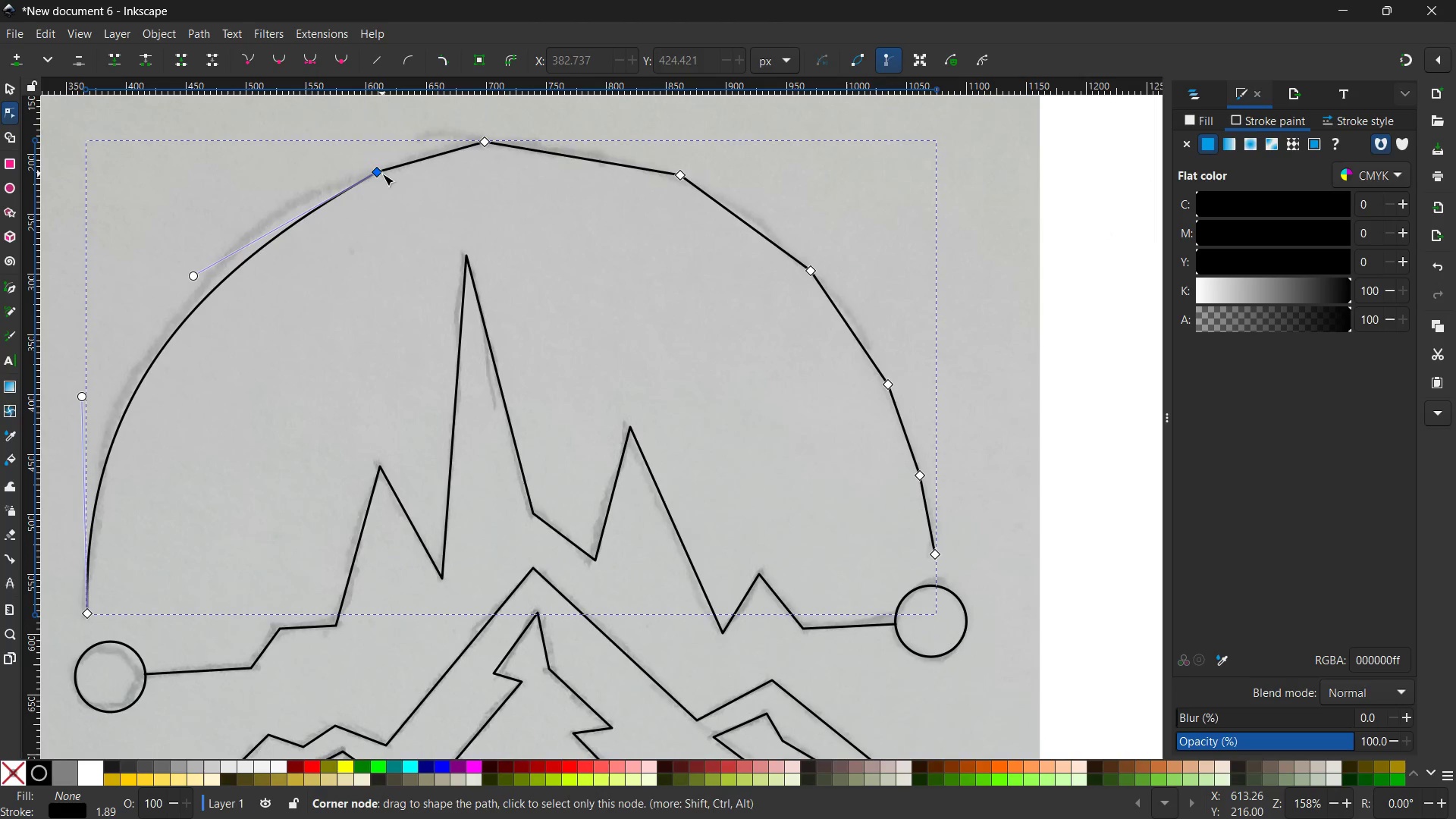 
left_click([381, 174])
 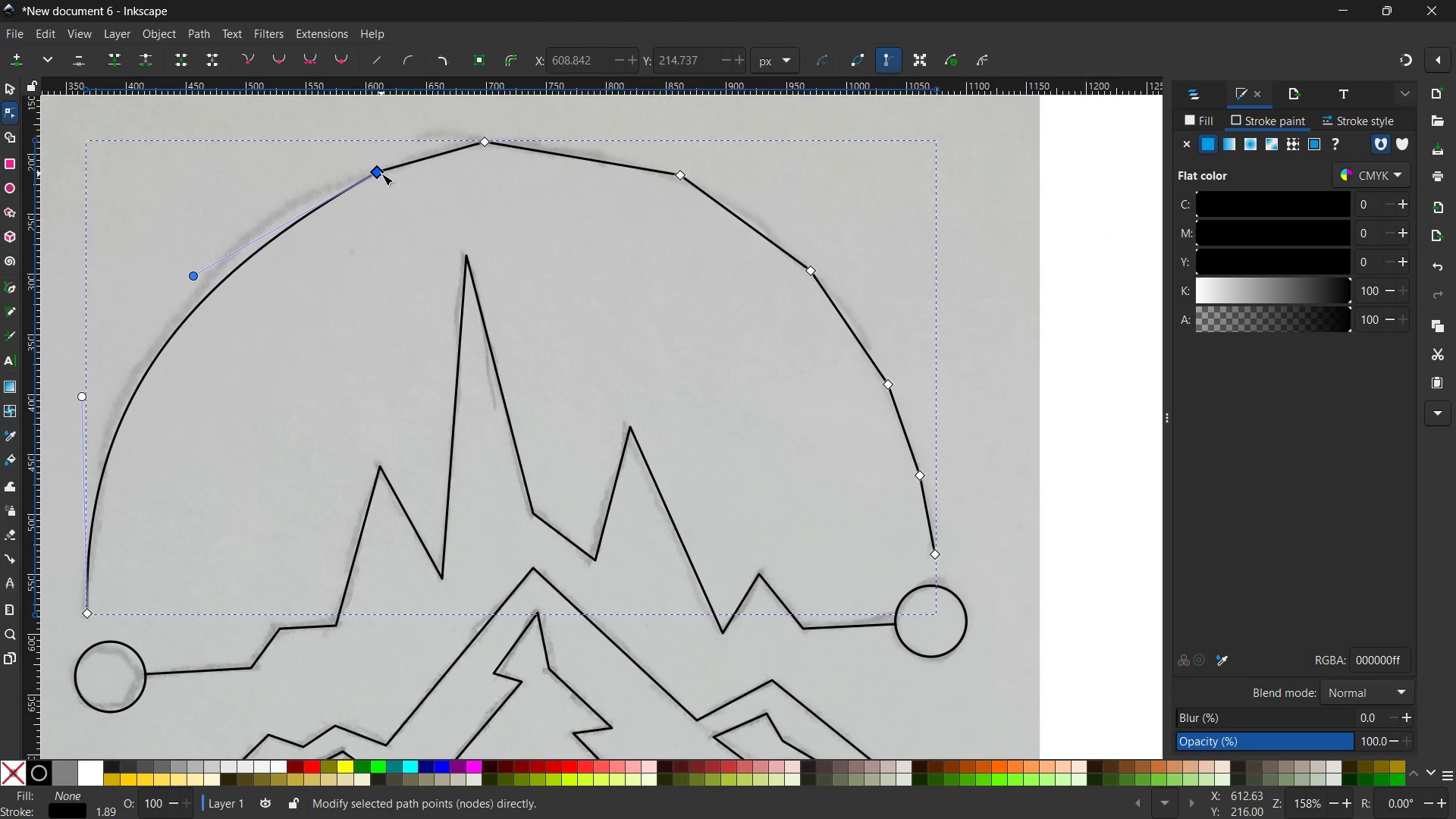 
key(Backspace)
 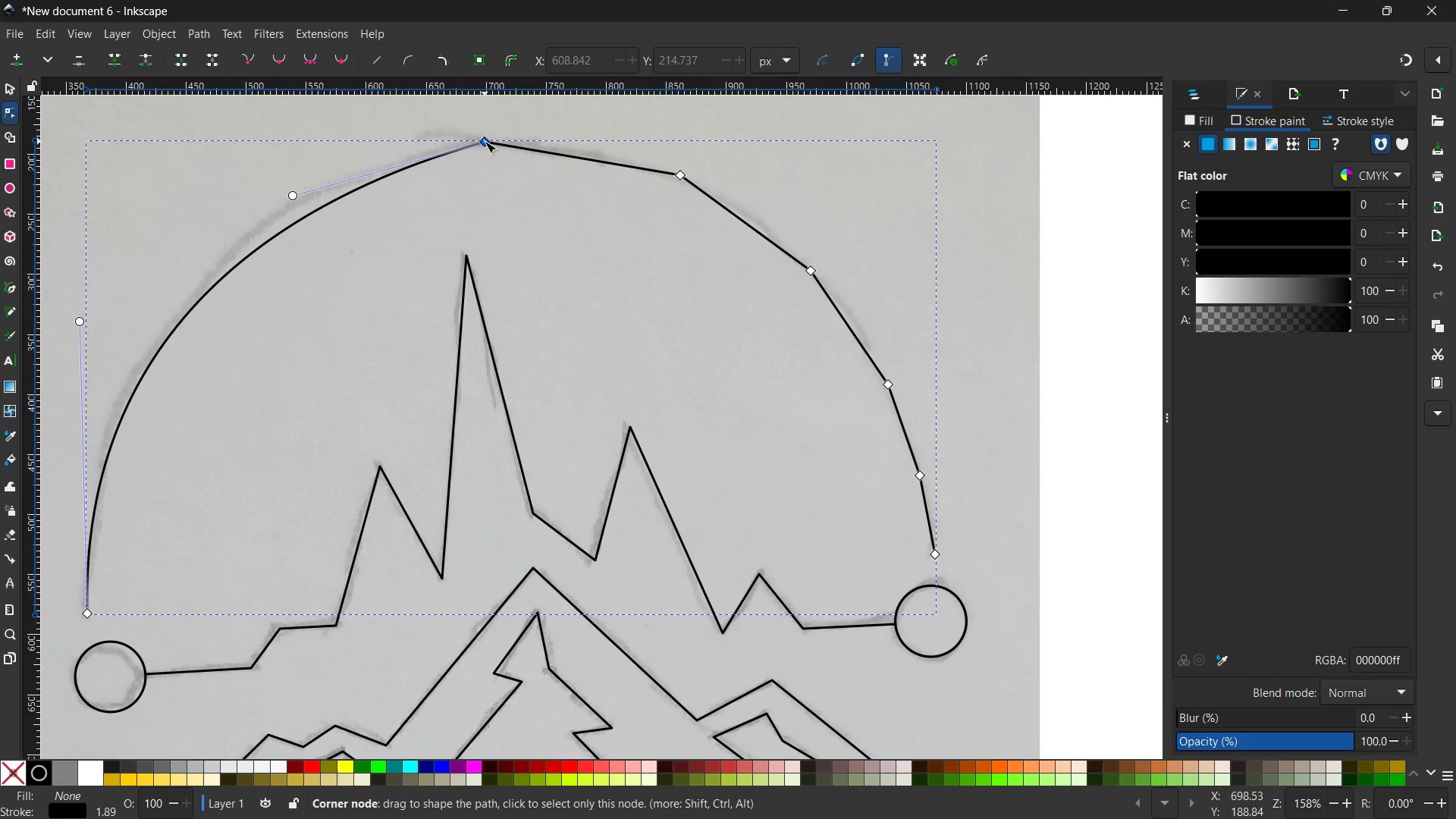 
left_click([485, 141])
 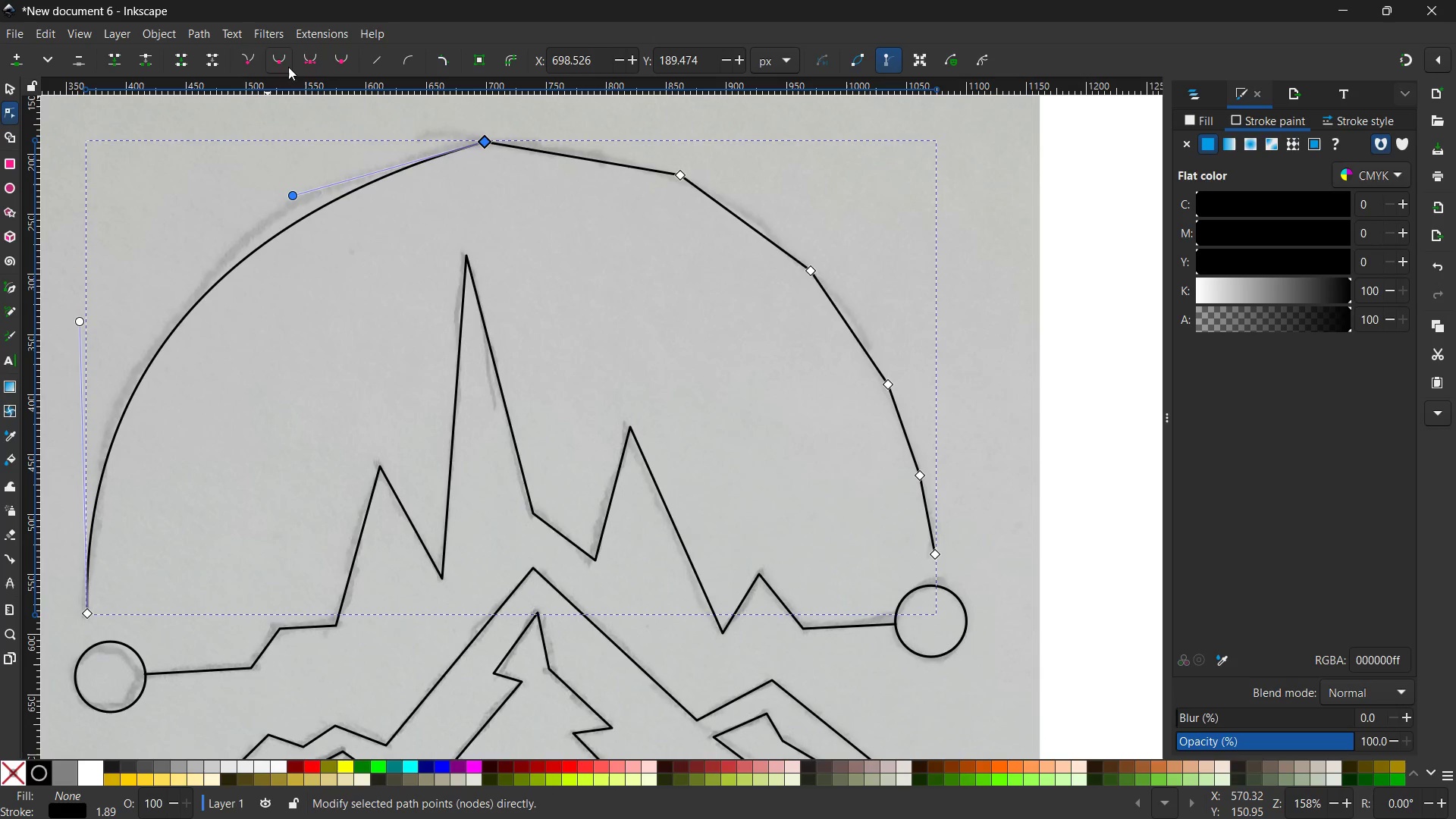 
left_click([310, 58])
 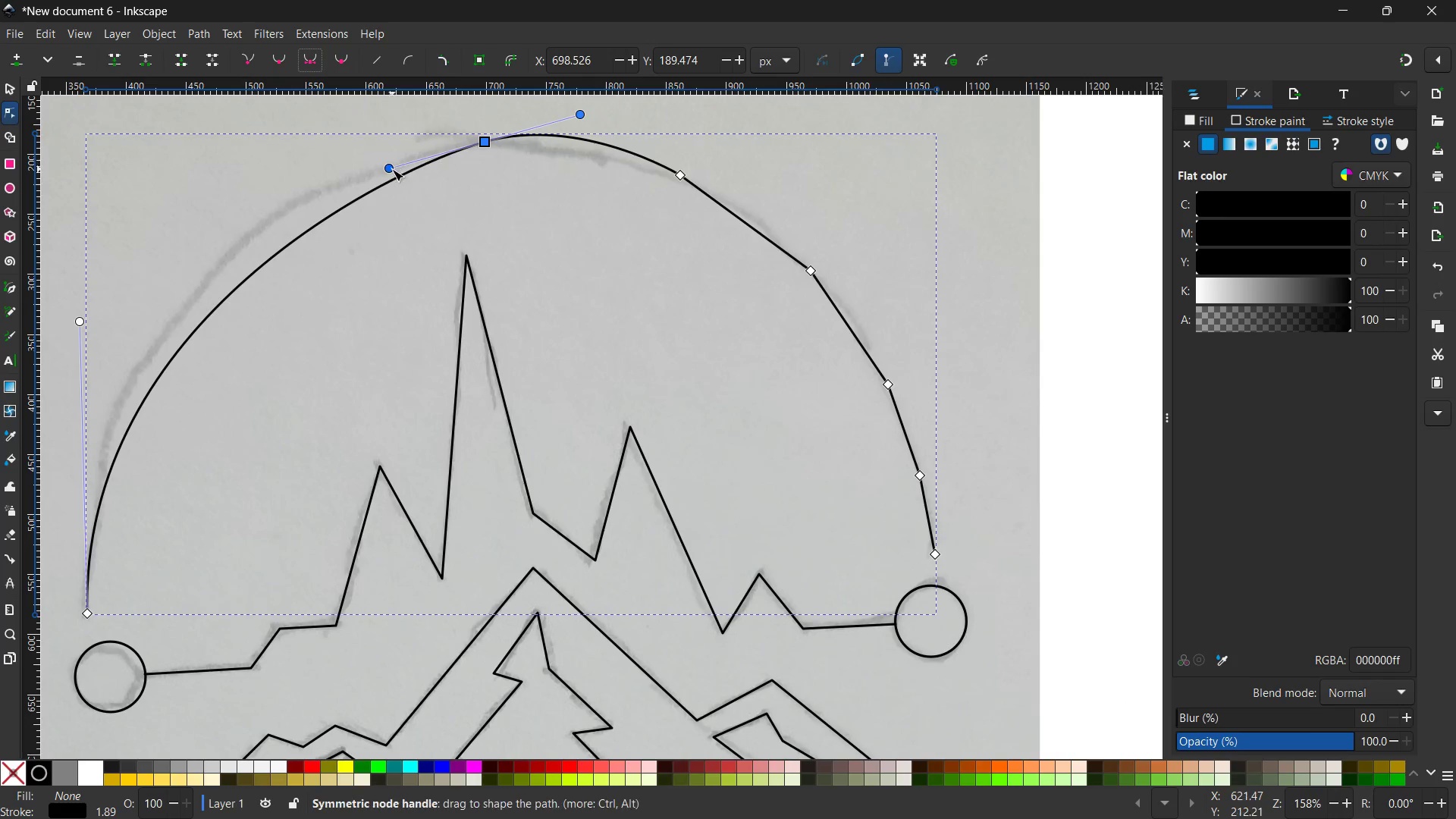 
left_click_drag(start_coordinate=[392, 170], to_coordinate=[367, 146])
 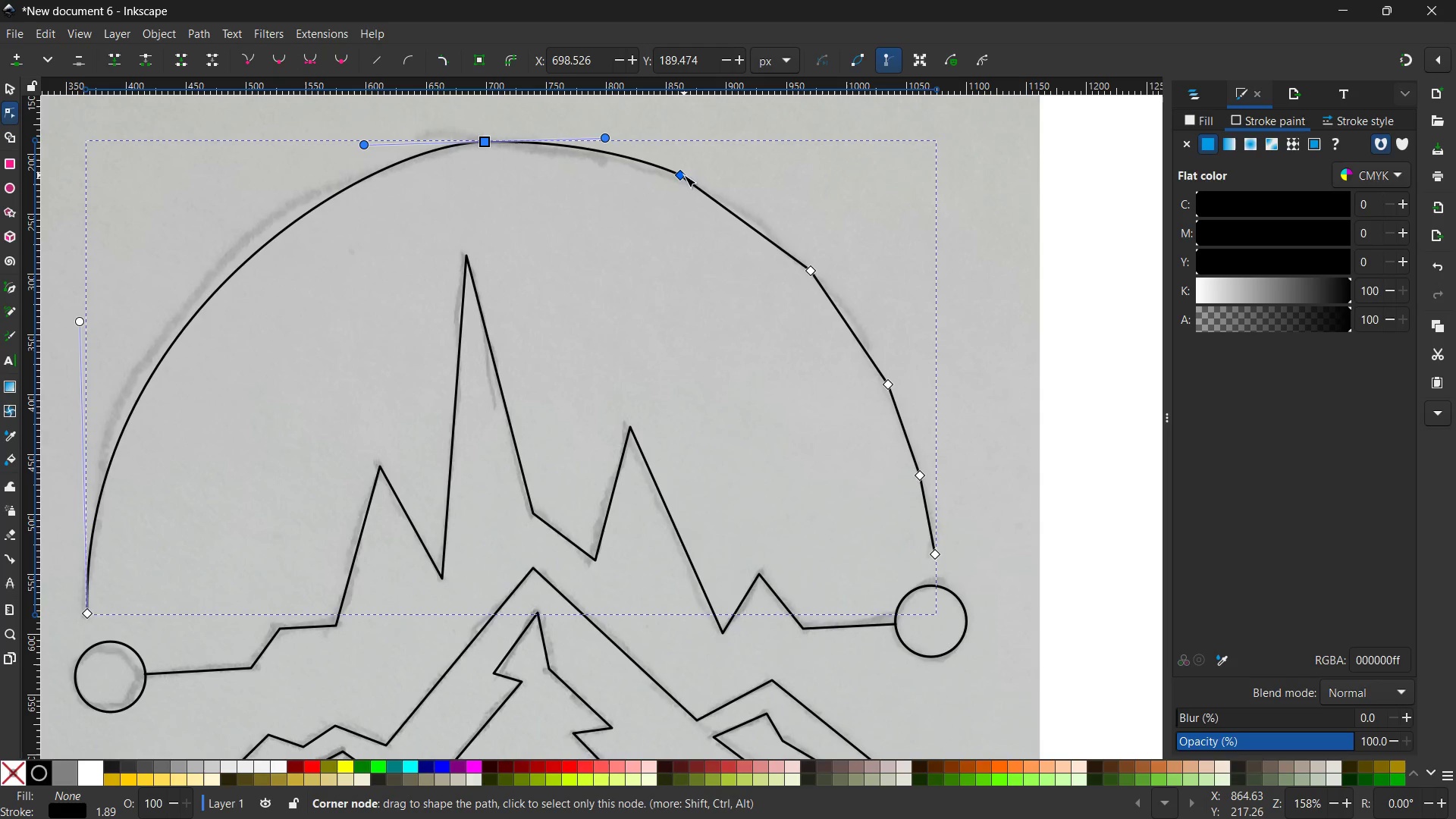 
left_click([684, 175])
 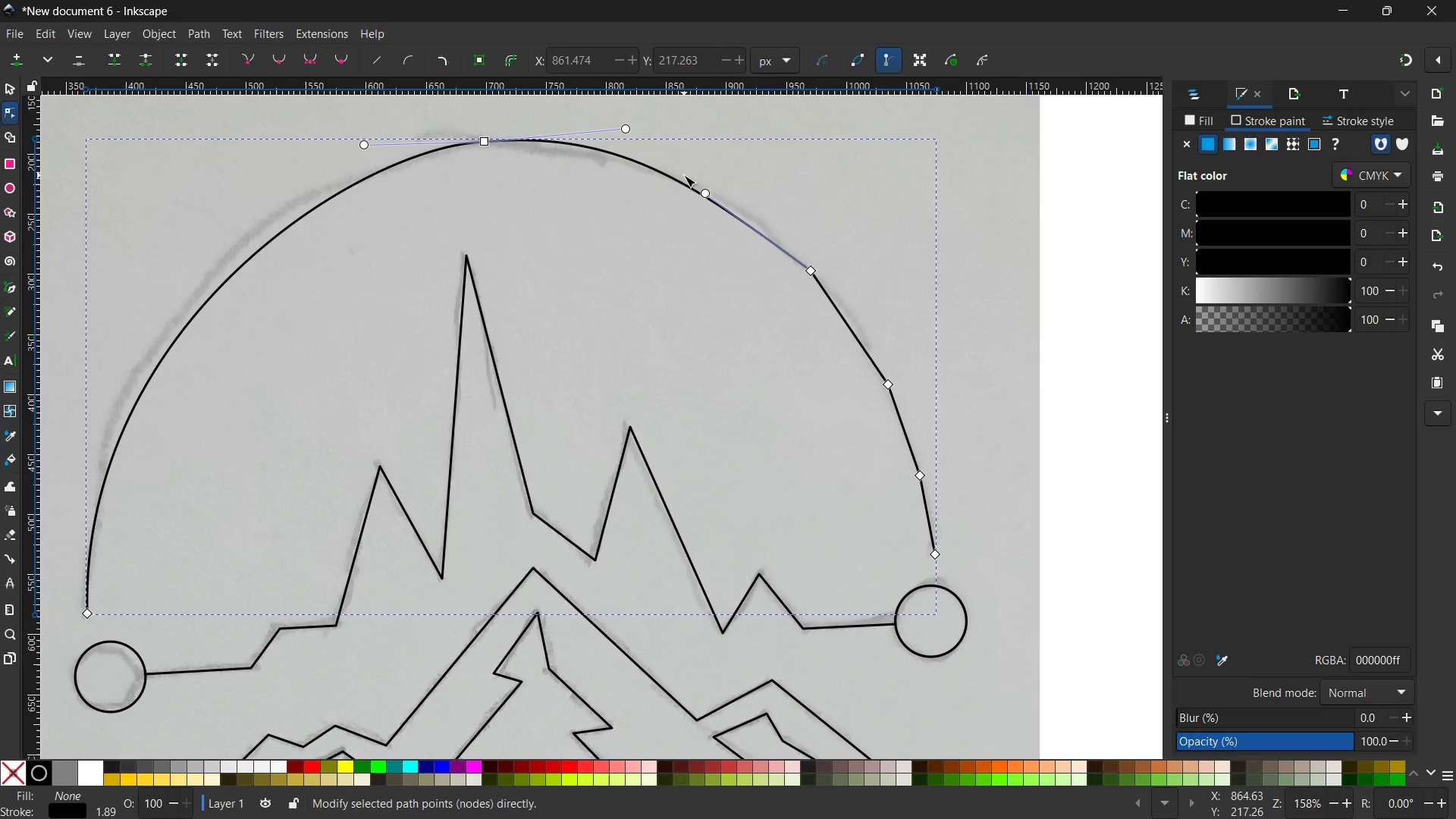 
key(Backspace)
 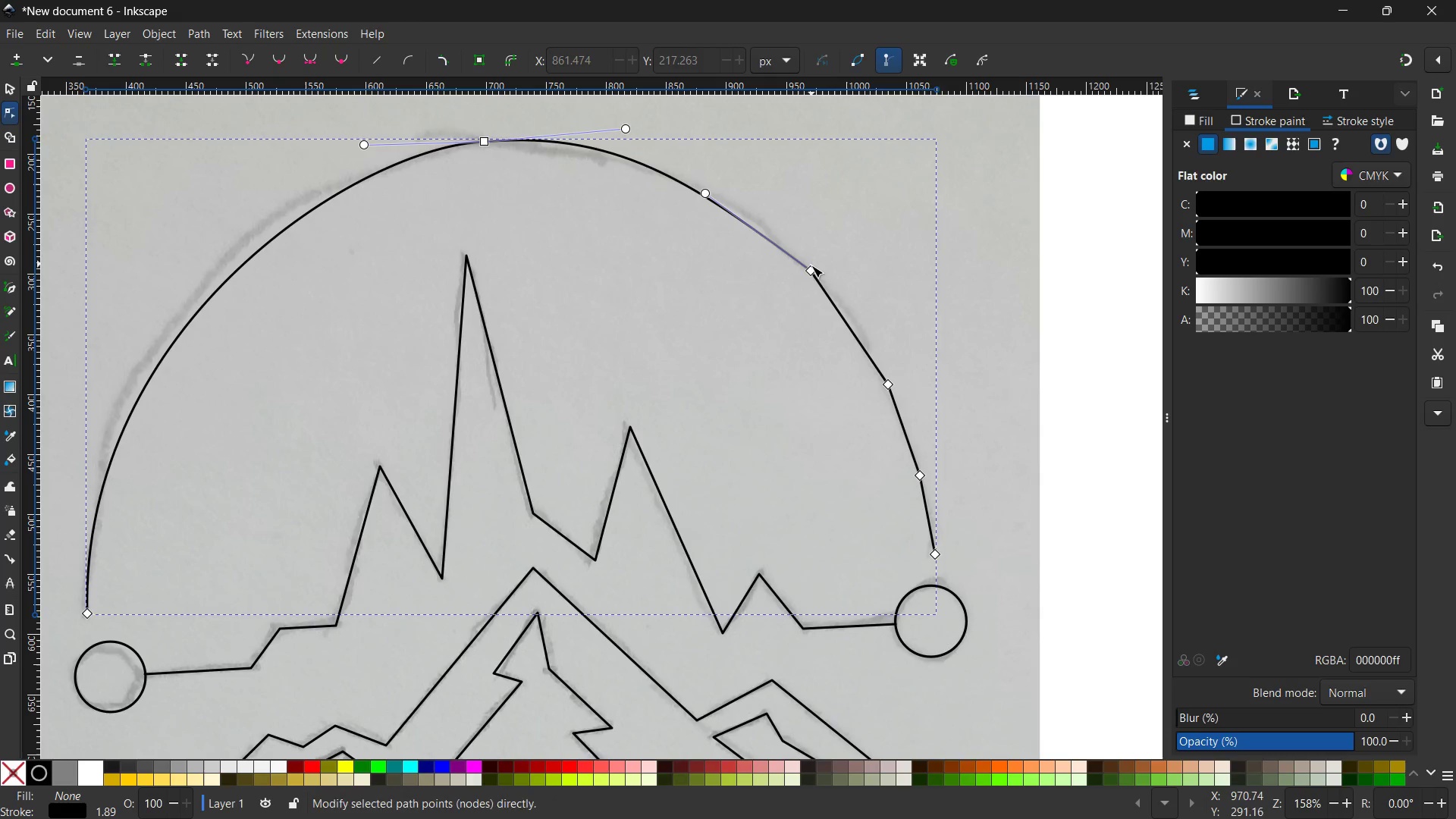 
left_click([810, 270])
 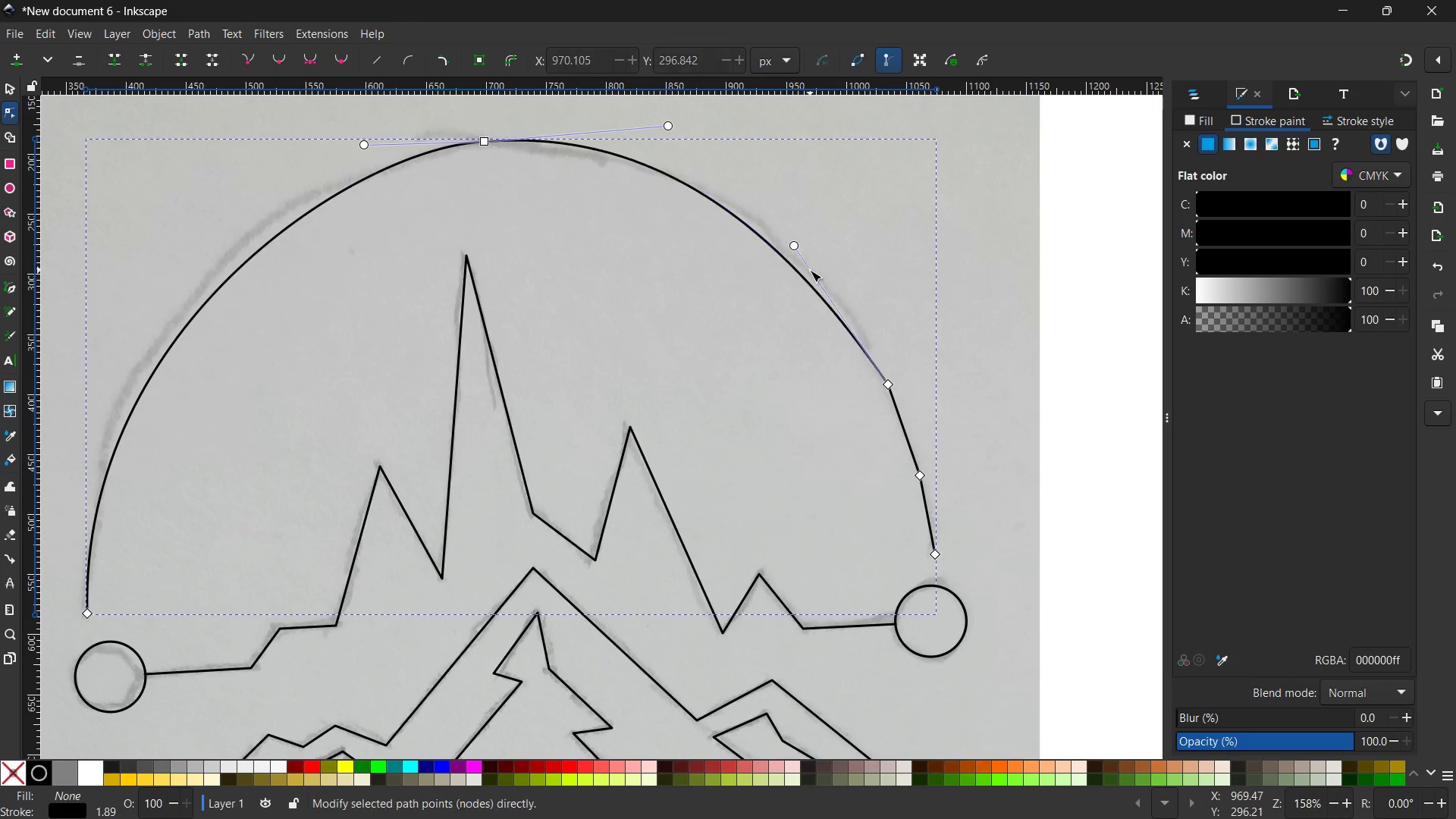 
key(Backspace)
 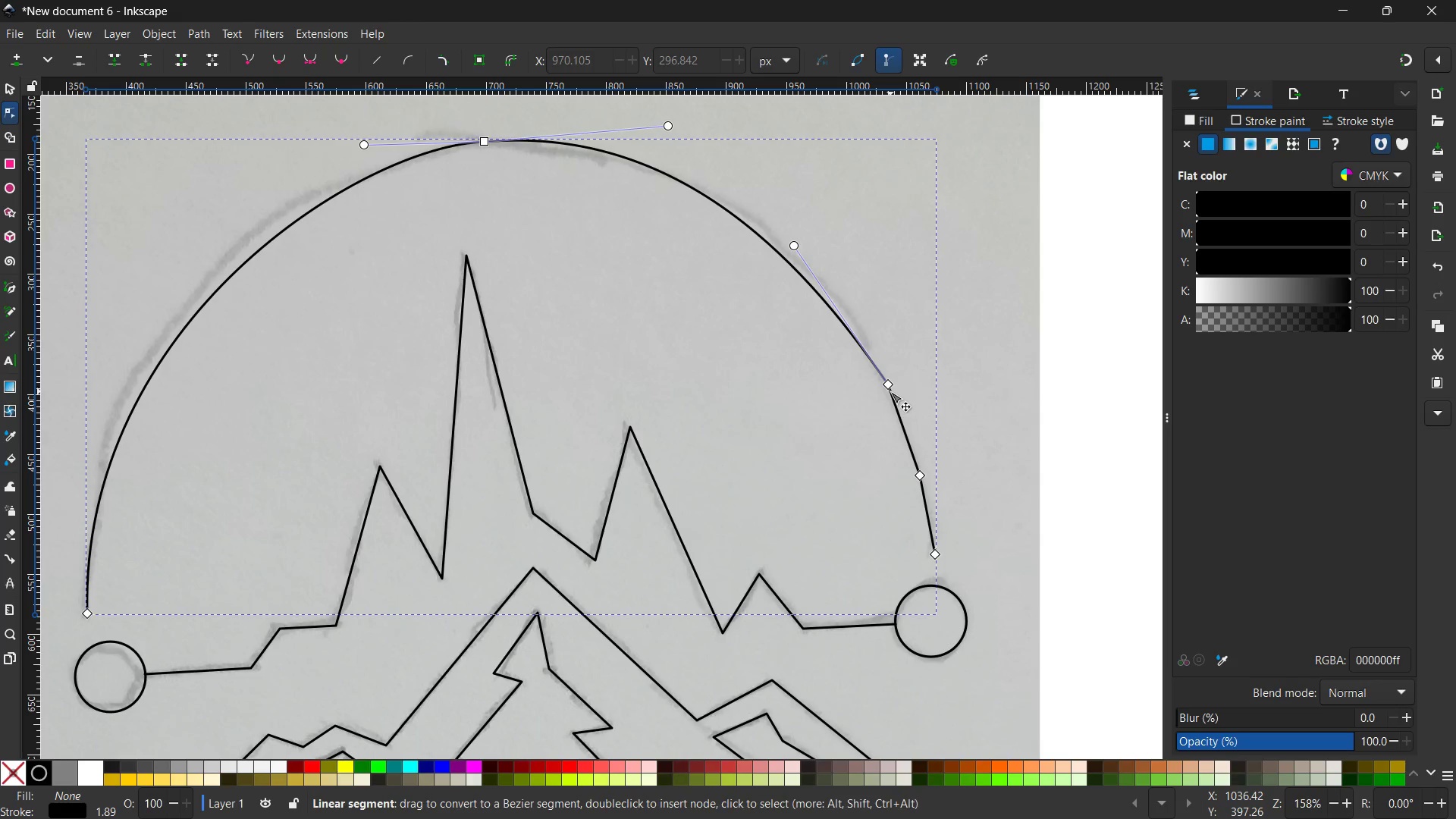 
left_click([890, 391])
 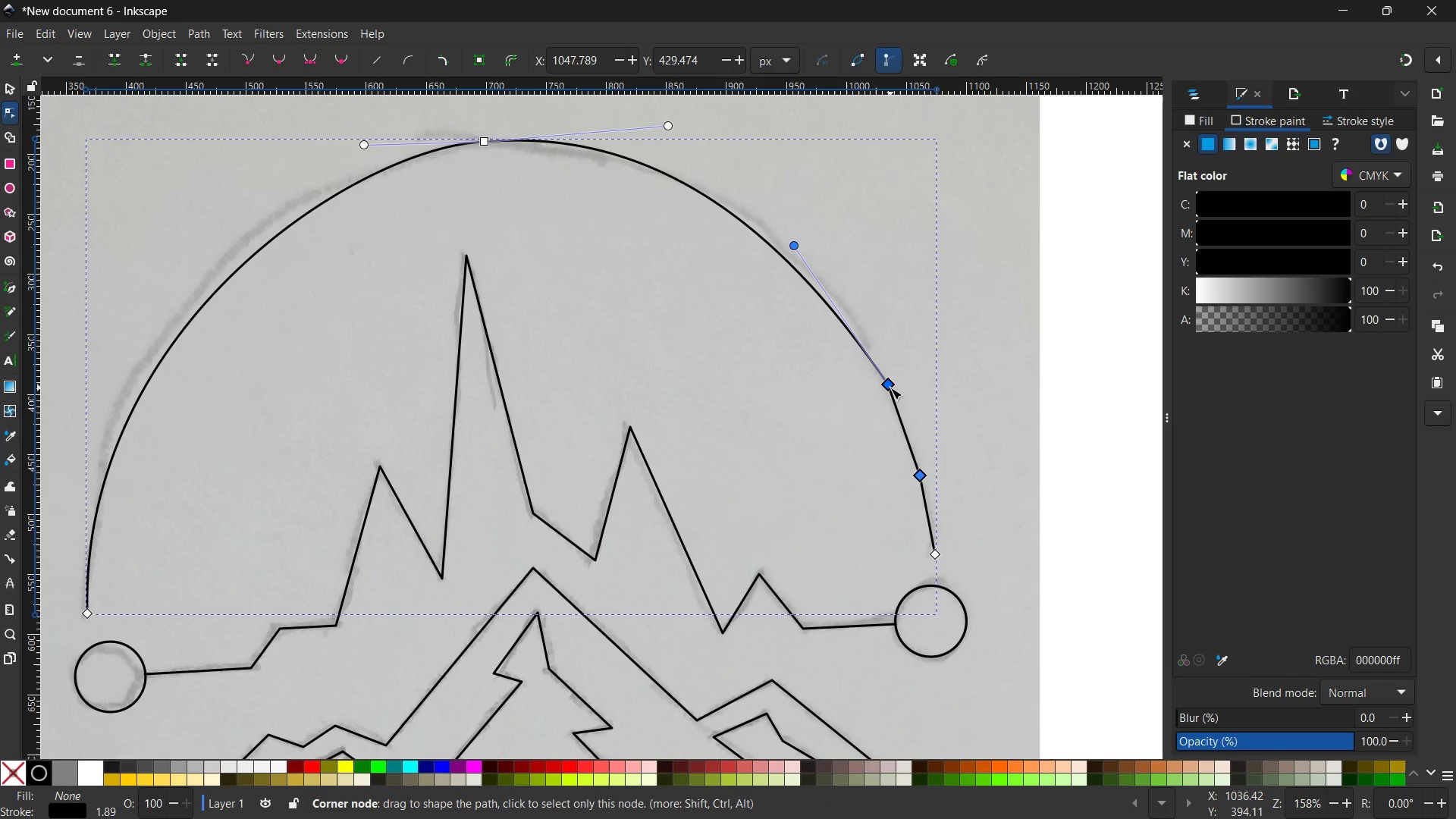 
double_click([890, 388])
 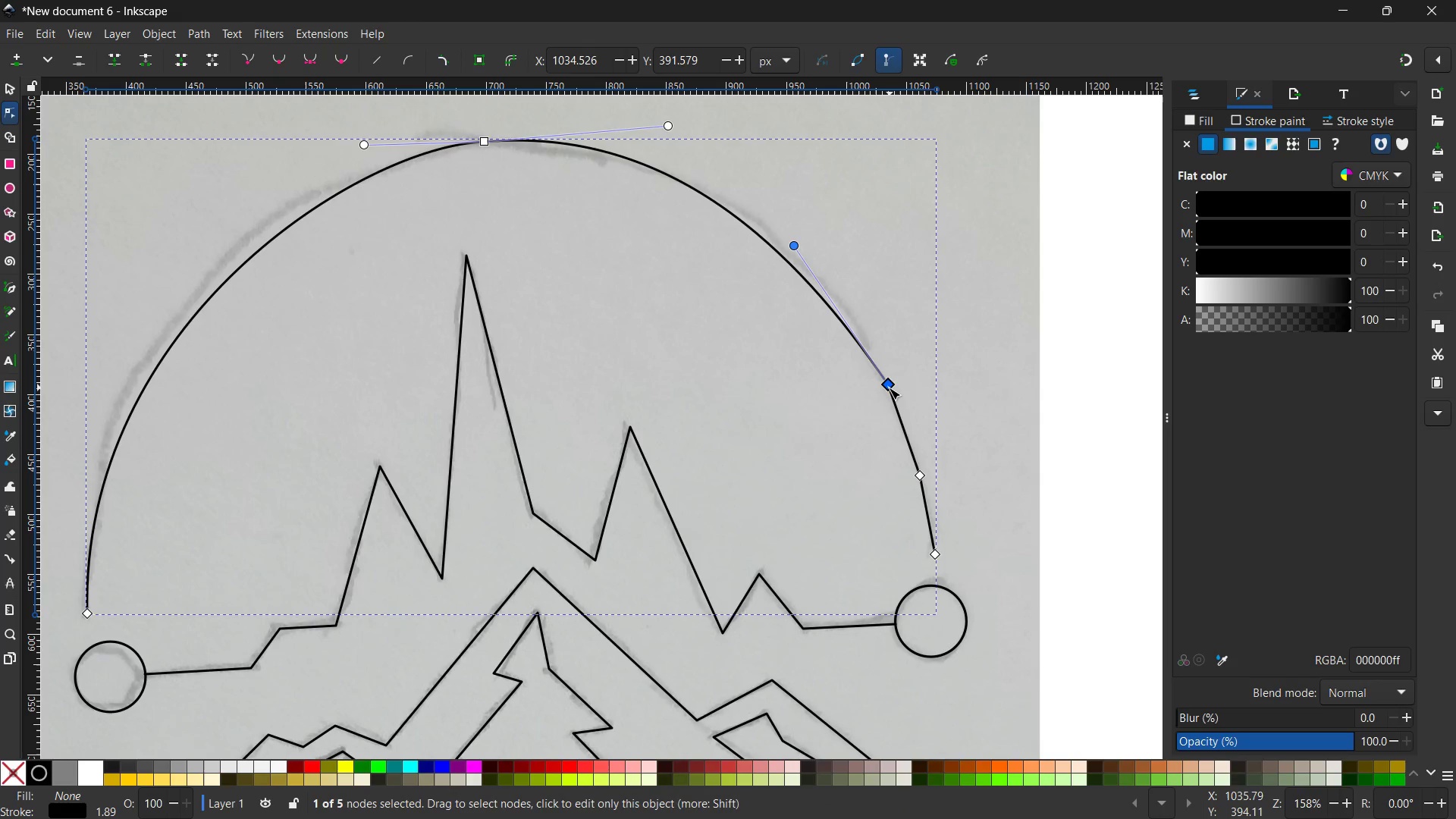 
key(Backspace)
 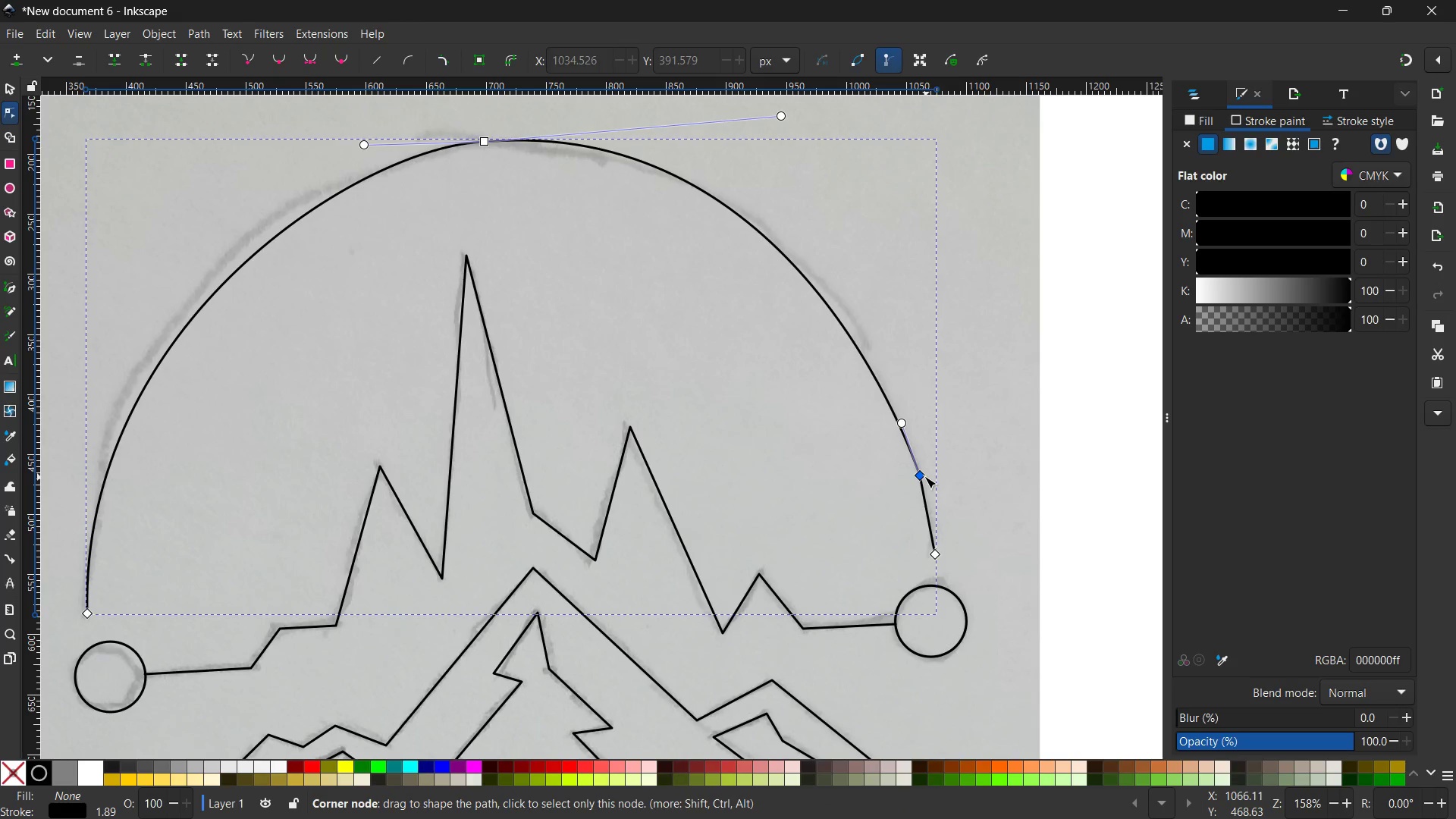 
left_click([924, 475])
 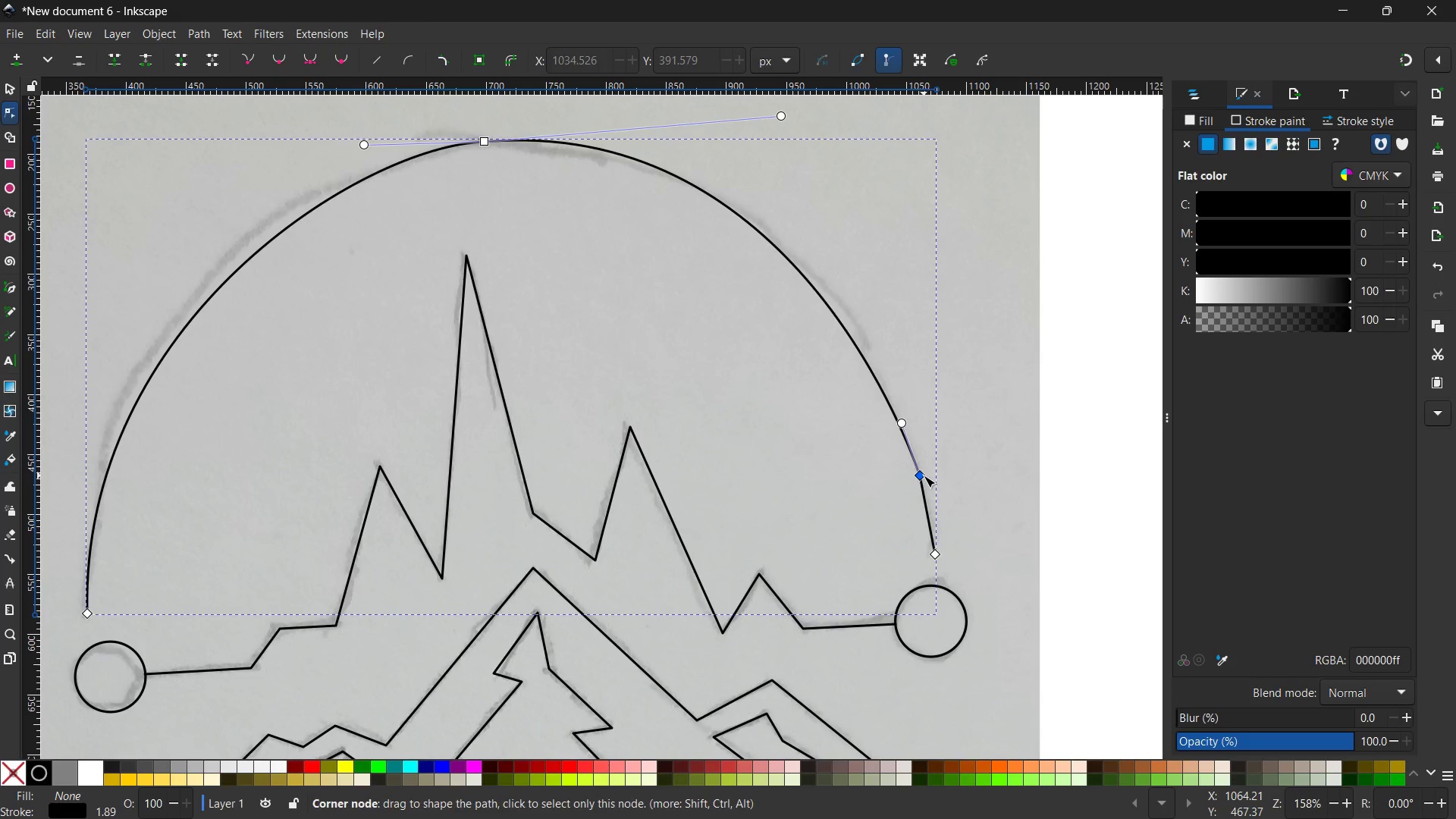 
key(Backspace)
 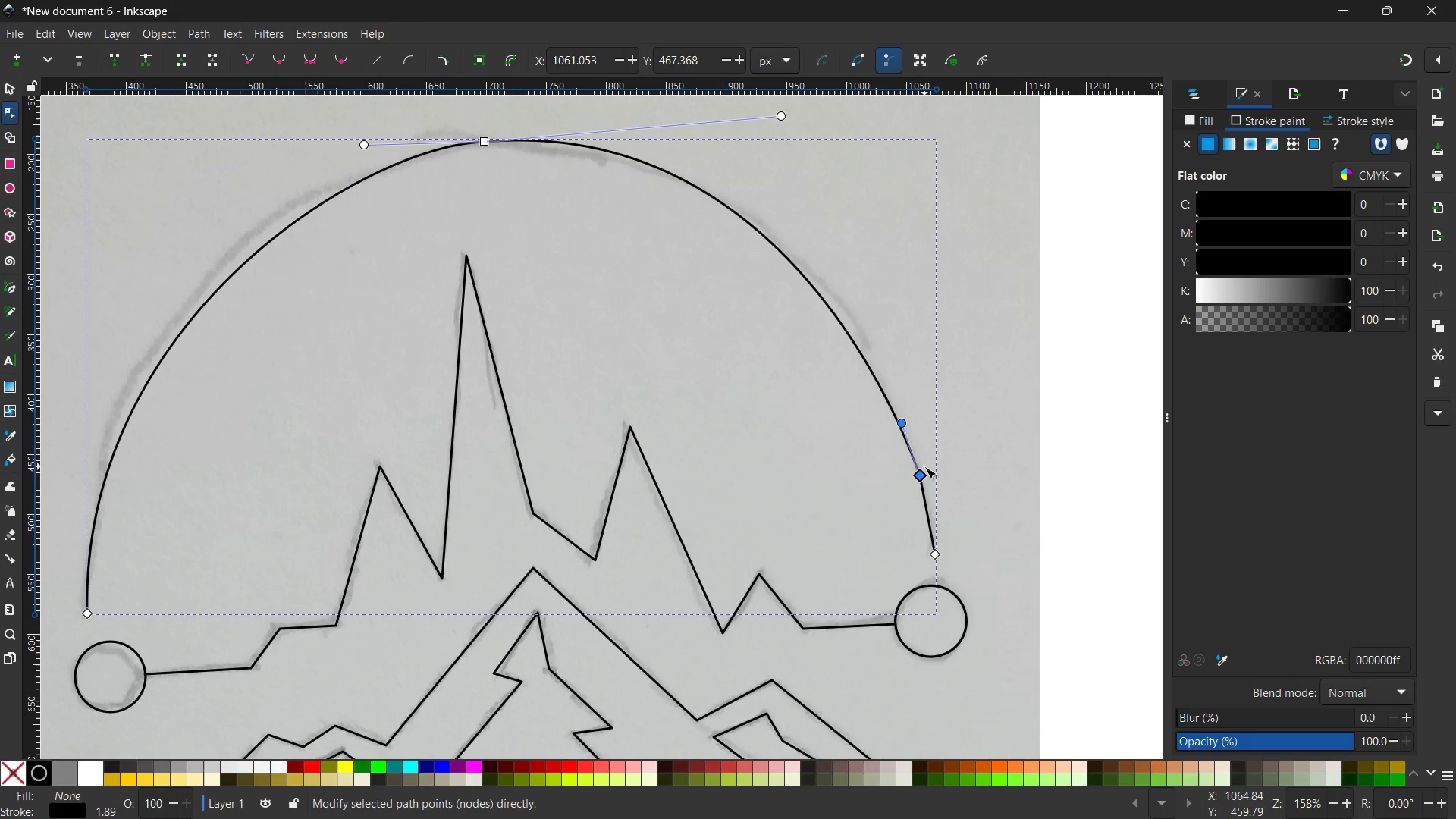 
key(Backspace)
 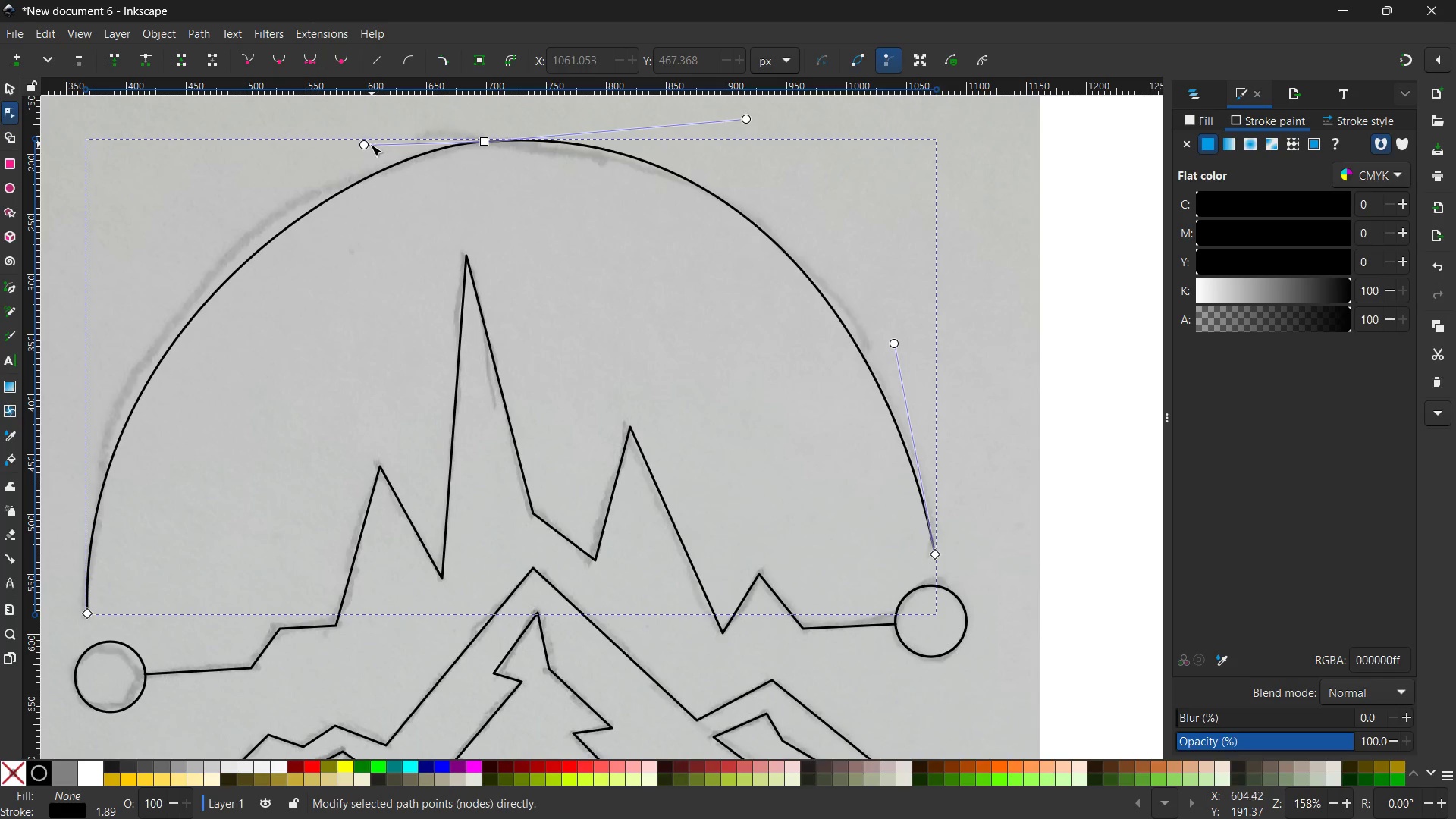 
left_click_drag(start_coordinate=[366, 144], to_coordinate=[228, 147])
 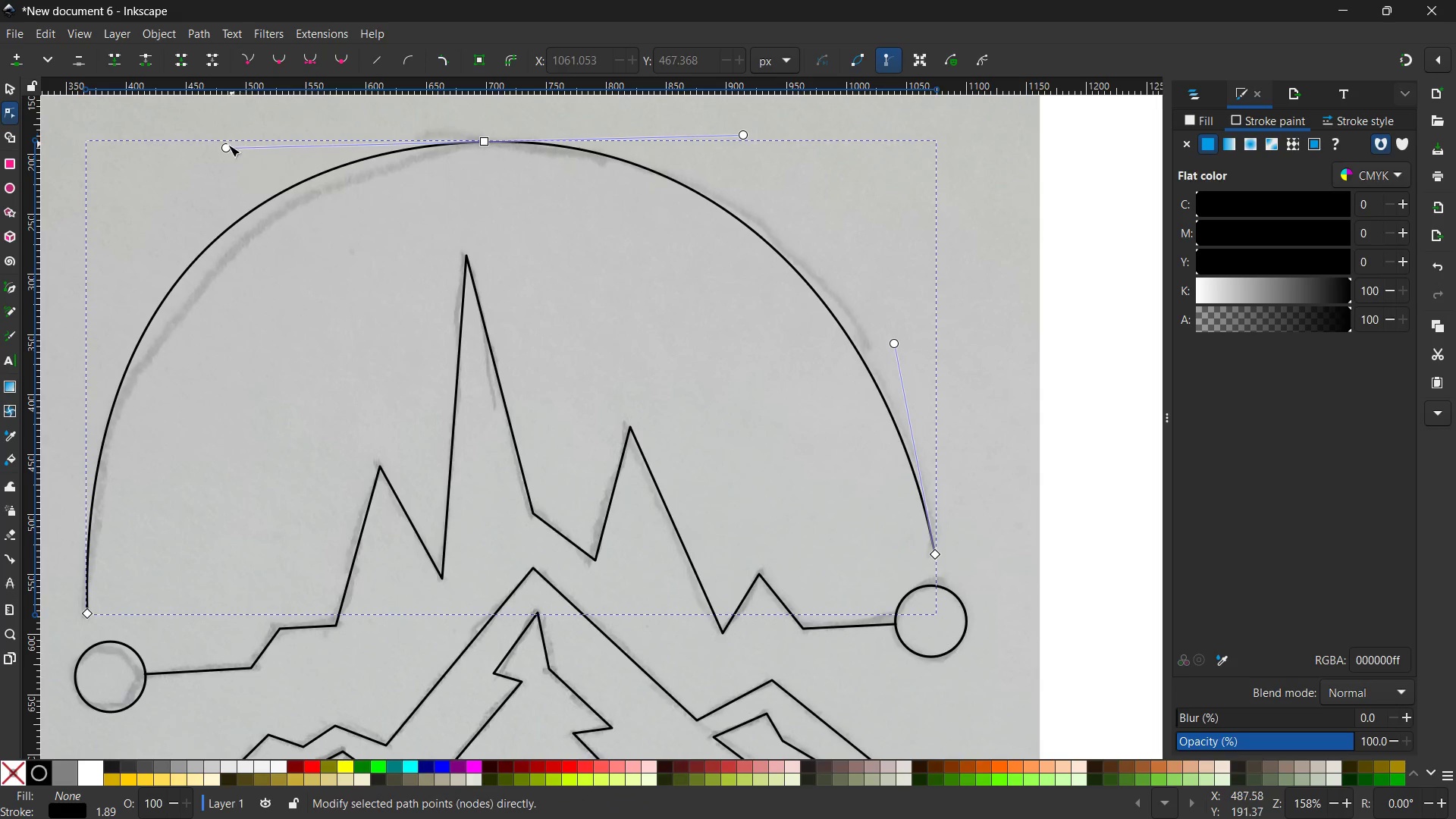 
left_click_drag(start_coordinate=[225, 146], to_coordinate=[249, 143])
 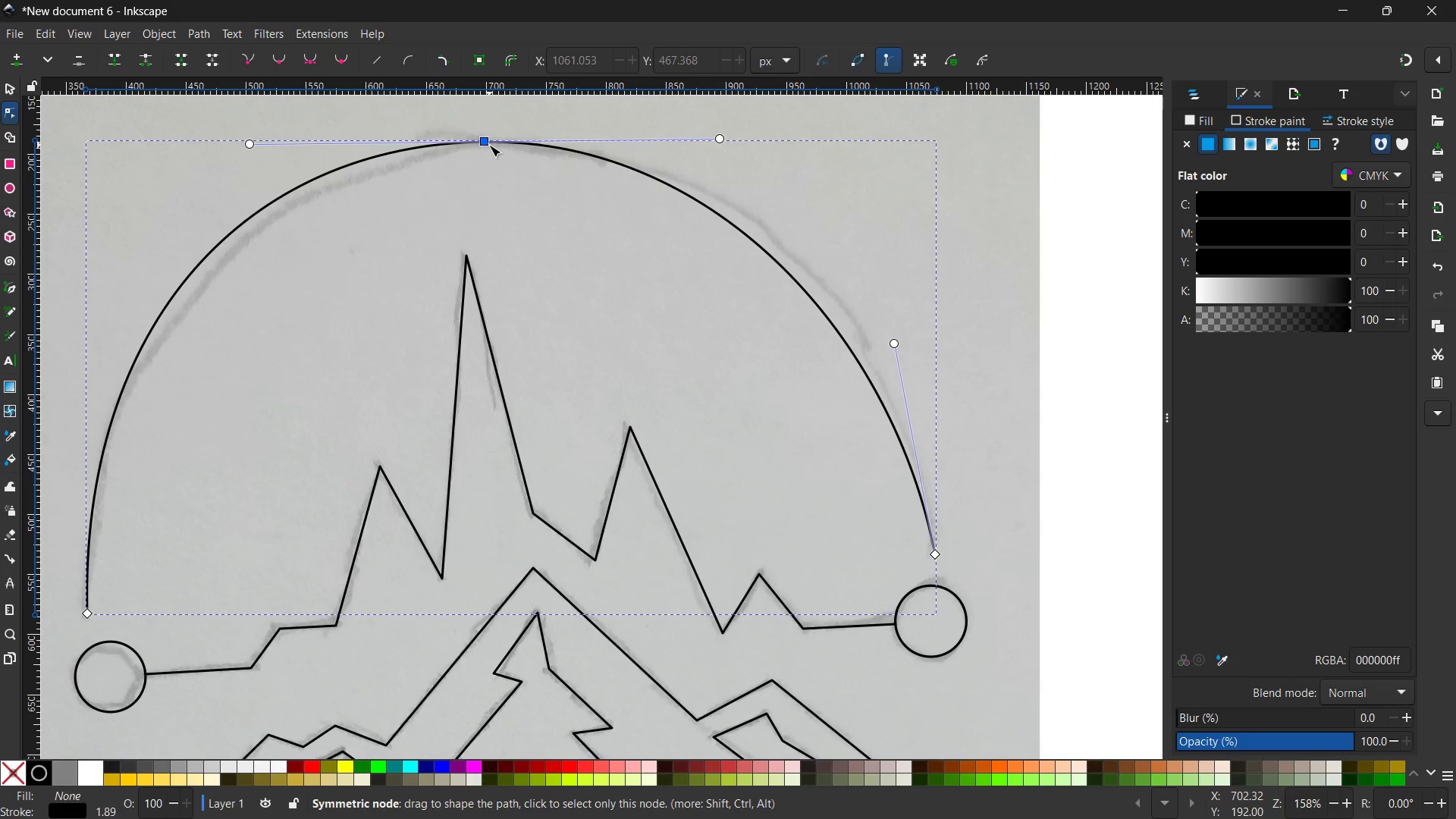 
left_click_drag(start_coordinate=[489, 145], to_coordinate=[519, 145])
 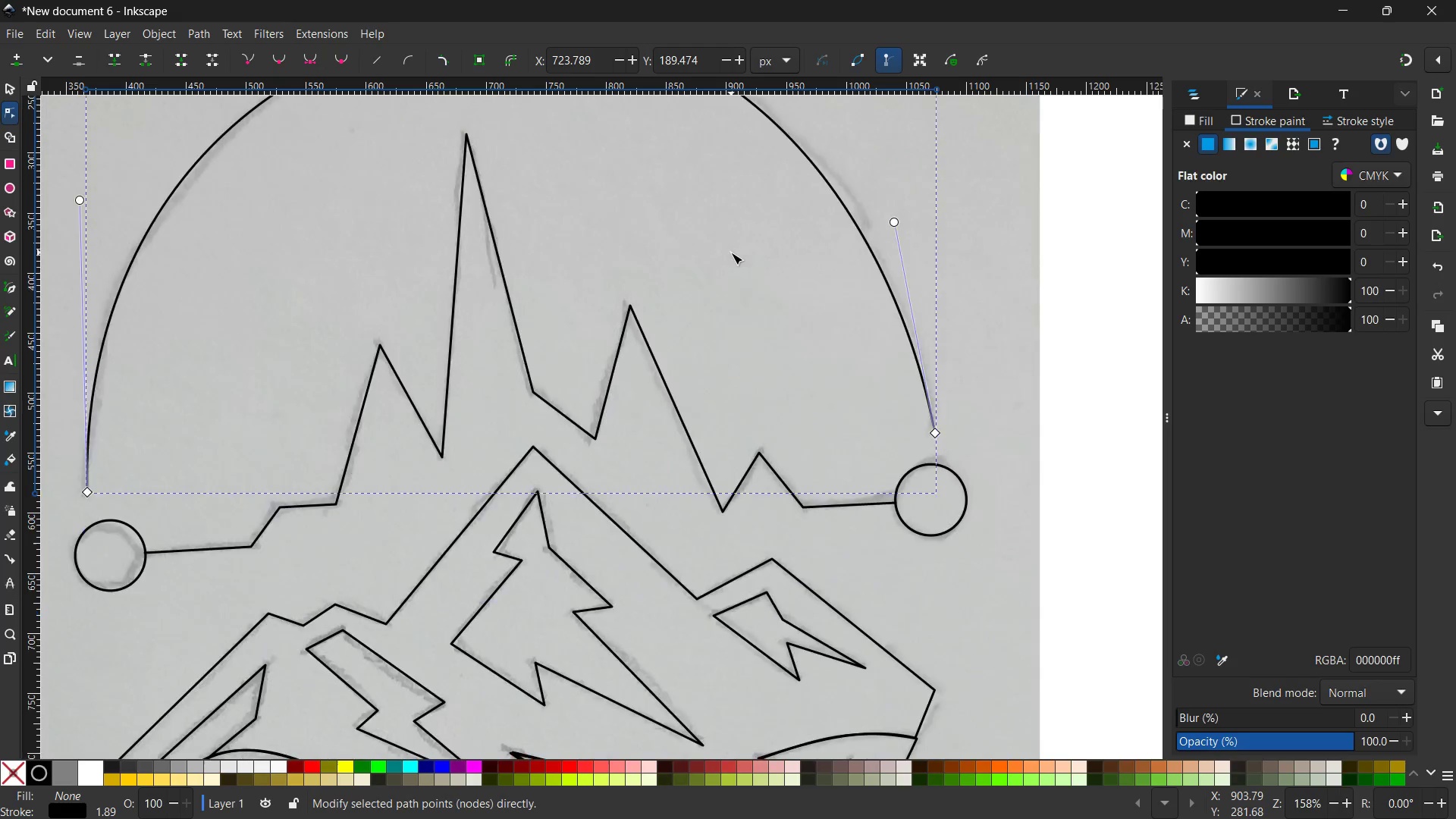 
scroll: coordinate [731, 253], scroll_direction: down, amount: 5.0
 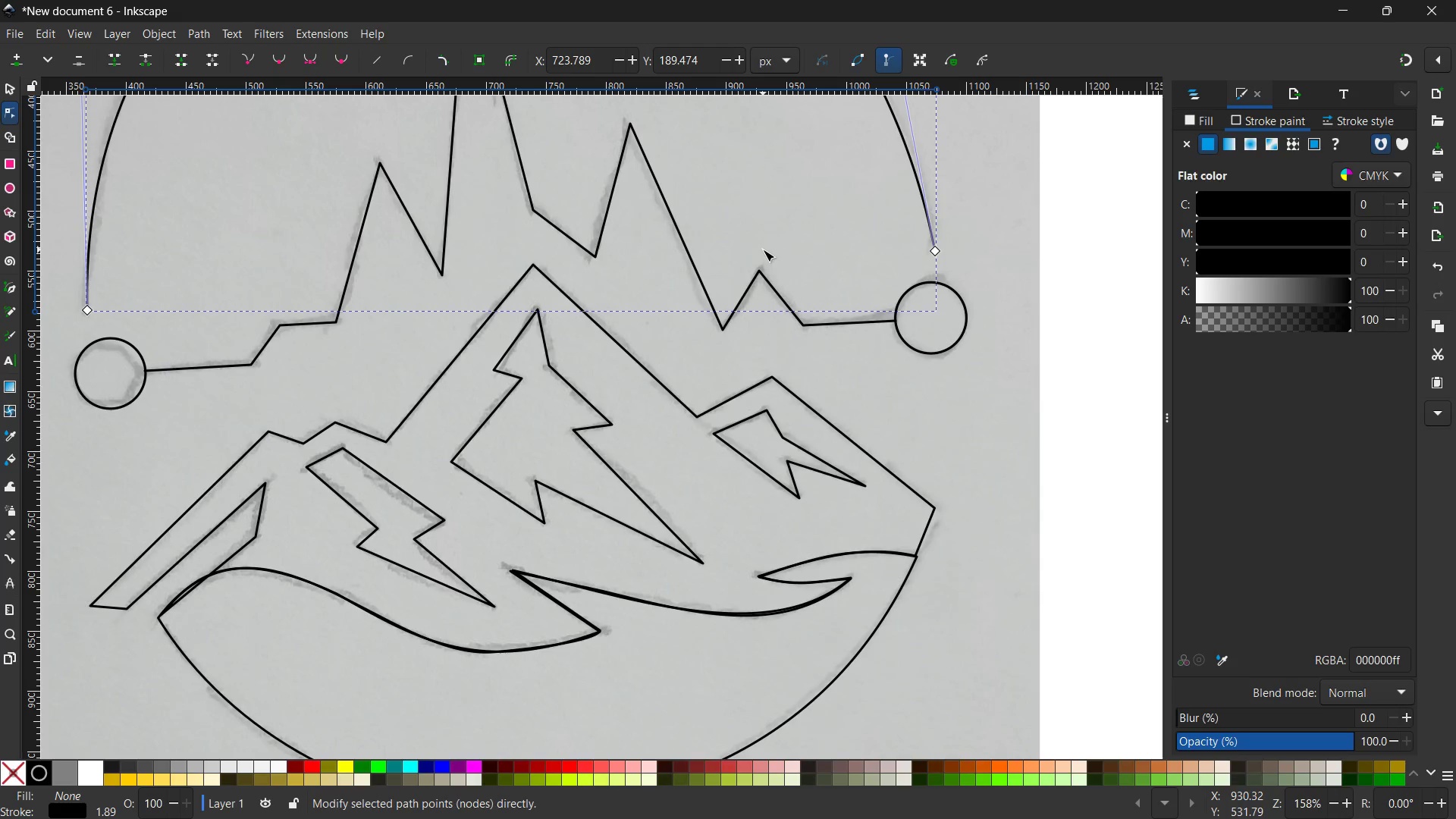 
double_click([763, 249])
 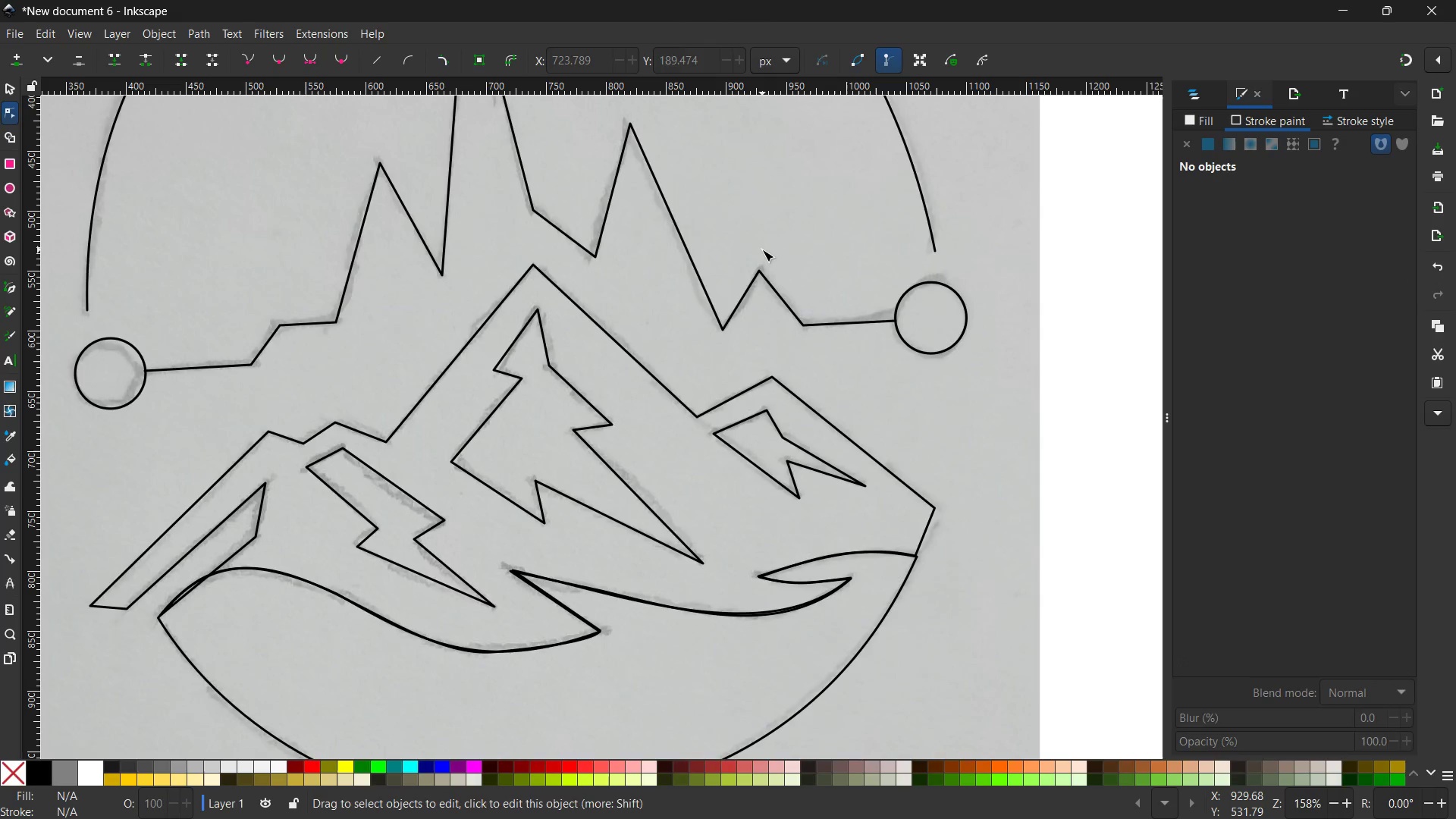 
scroll: coordinate [762, 249], scroll_direction: down, amount: 4.0
 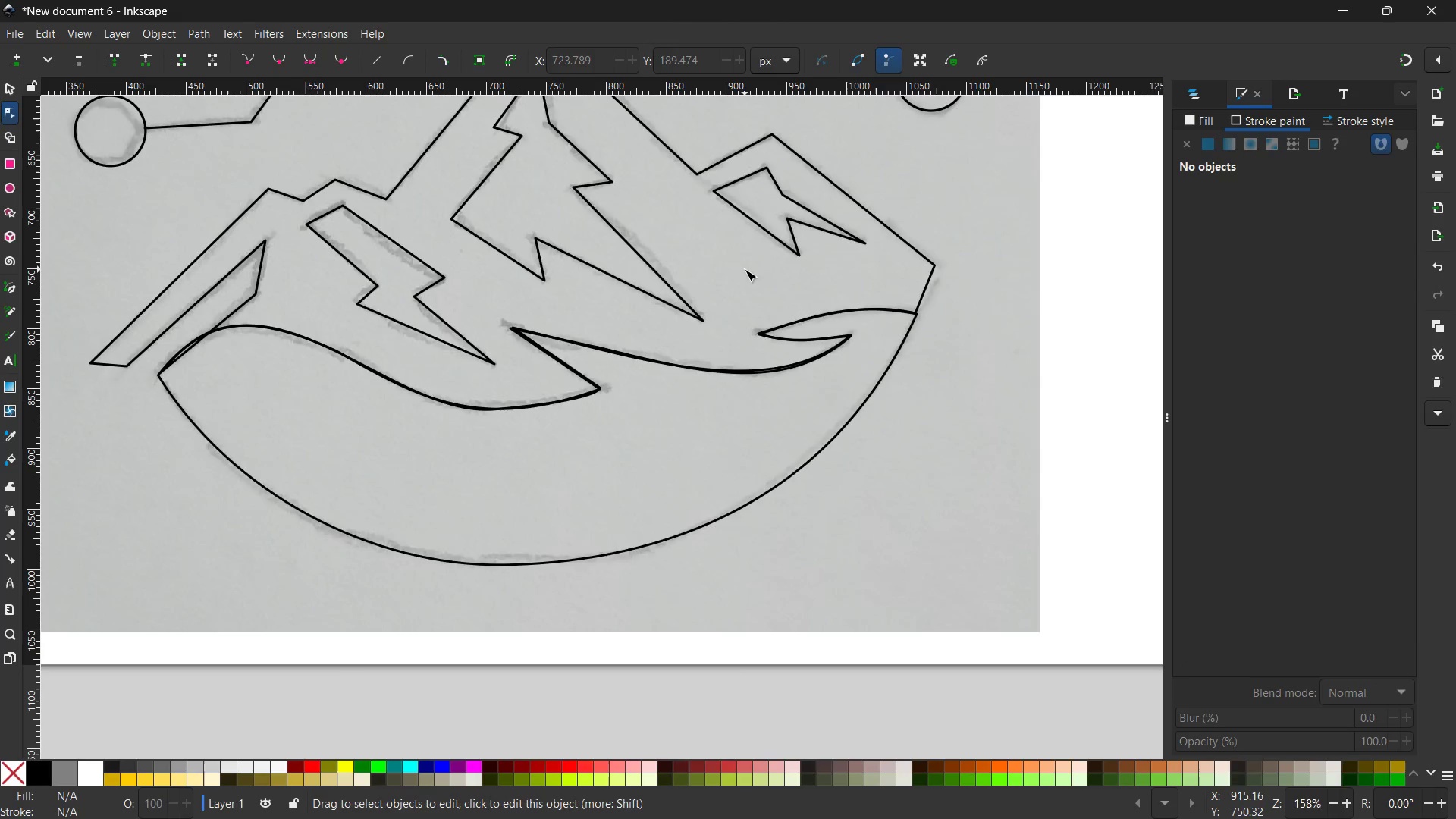 
hold_key(key=ControlLeft, duration=0.7)
scroll: coordinate [745, 270], scroll_direction: down, amount: 4.0
 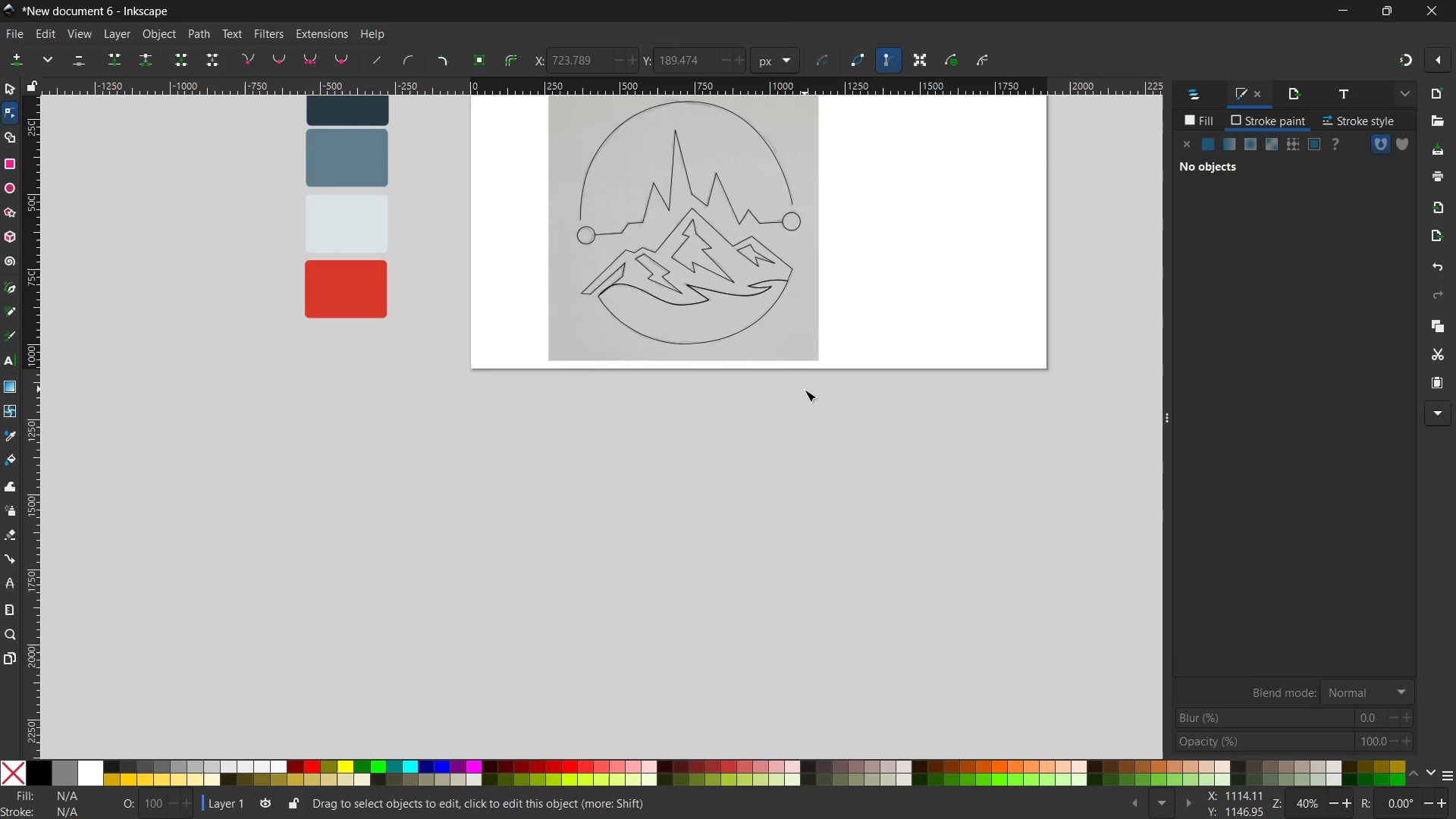 
scroll: coordinate [805, 391], scroll_direction: up, amount: 2.0
 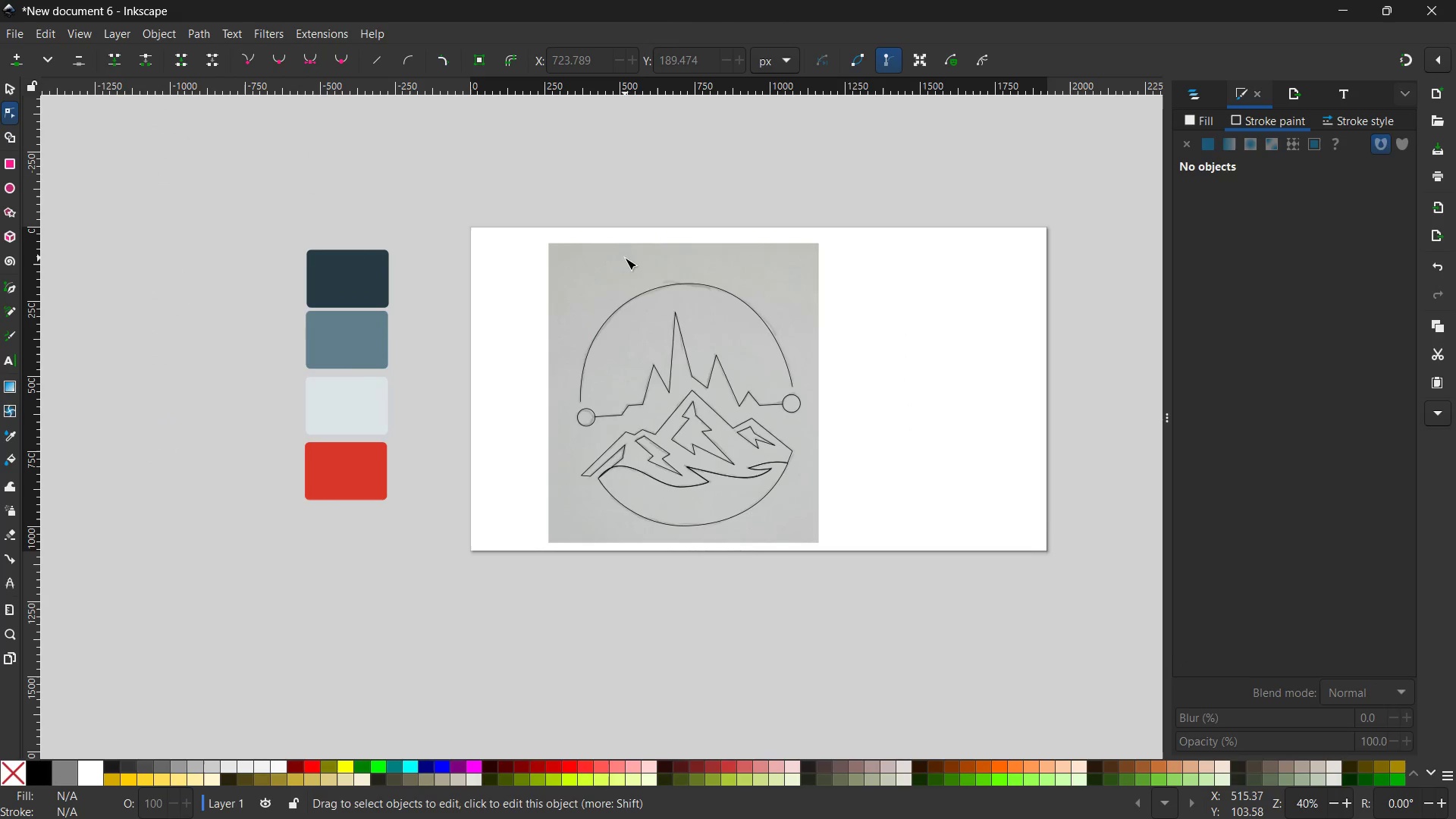 
left_click([625, 258])
 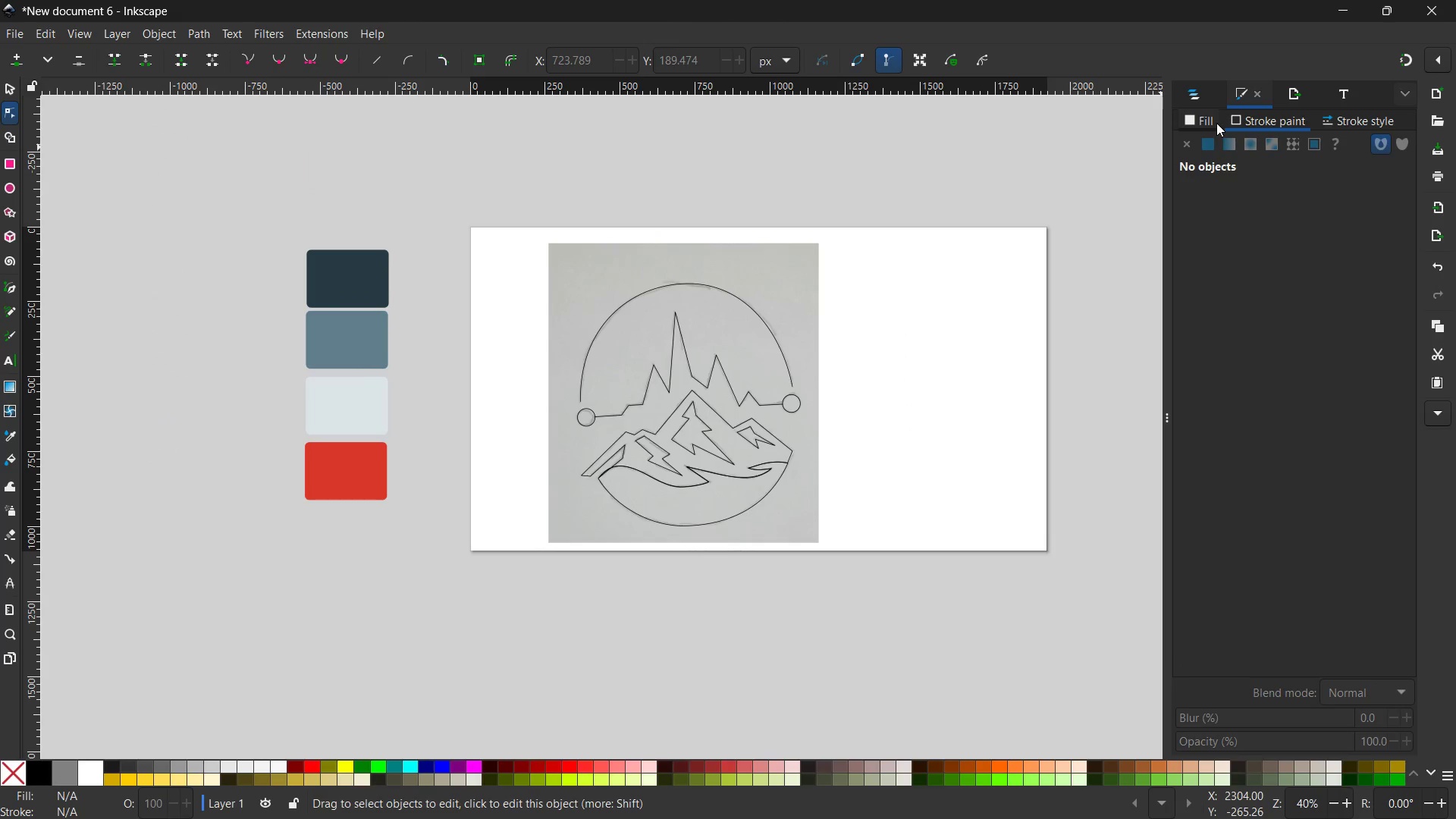 
left_click([1206, 102])
 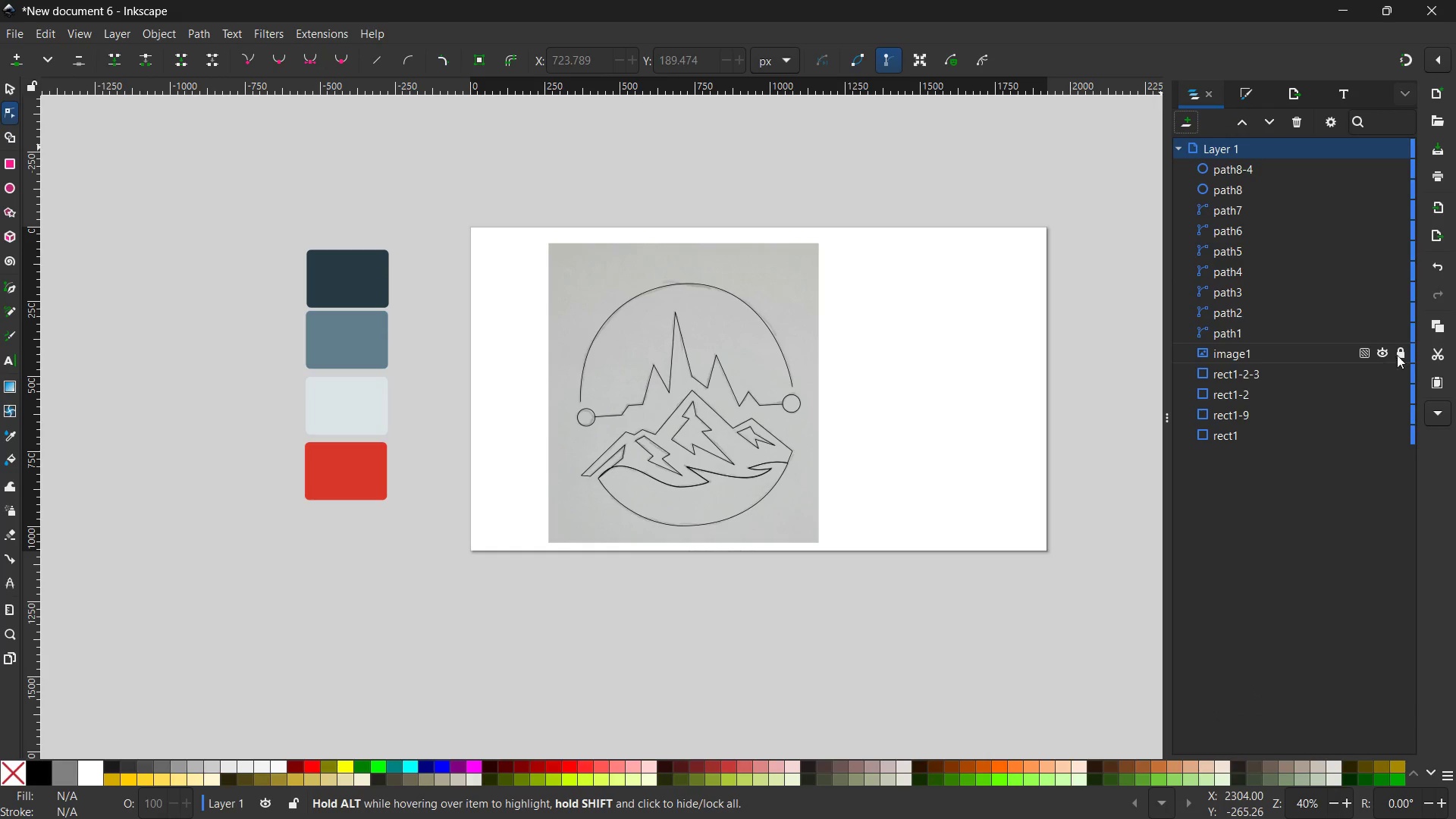 
left_click([1398, 354])
 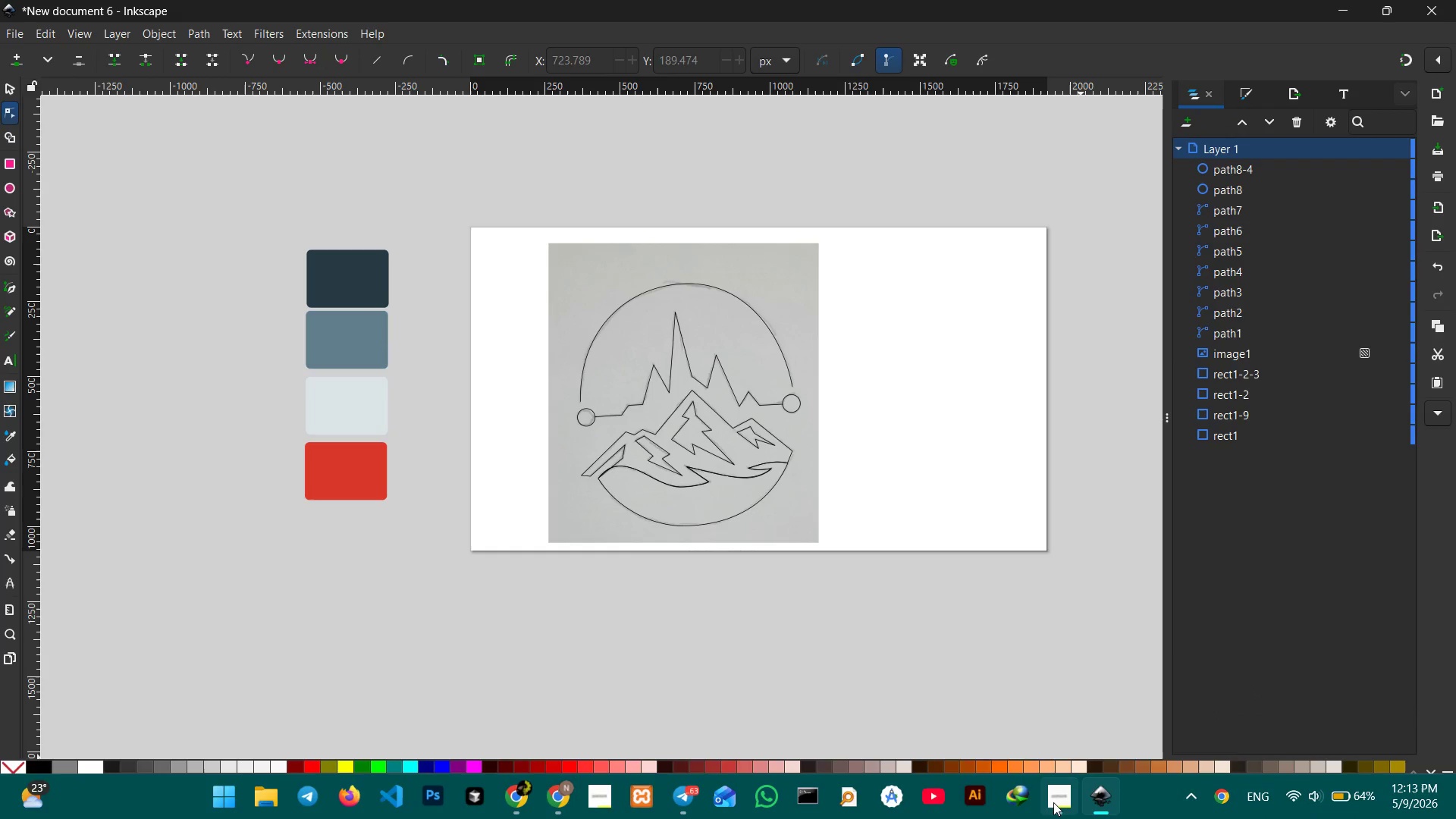 
left_click([1053, 802])